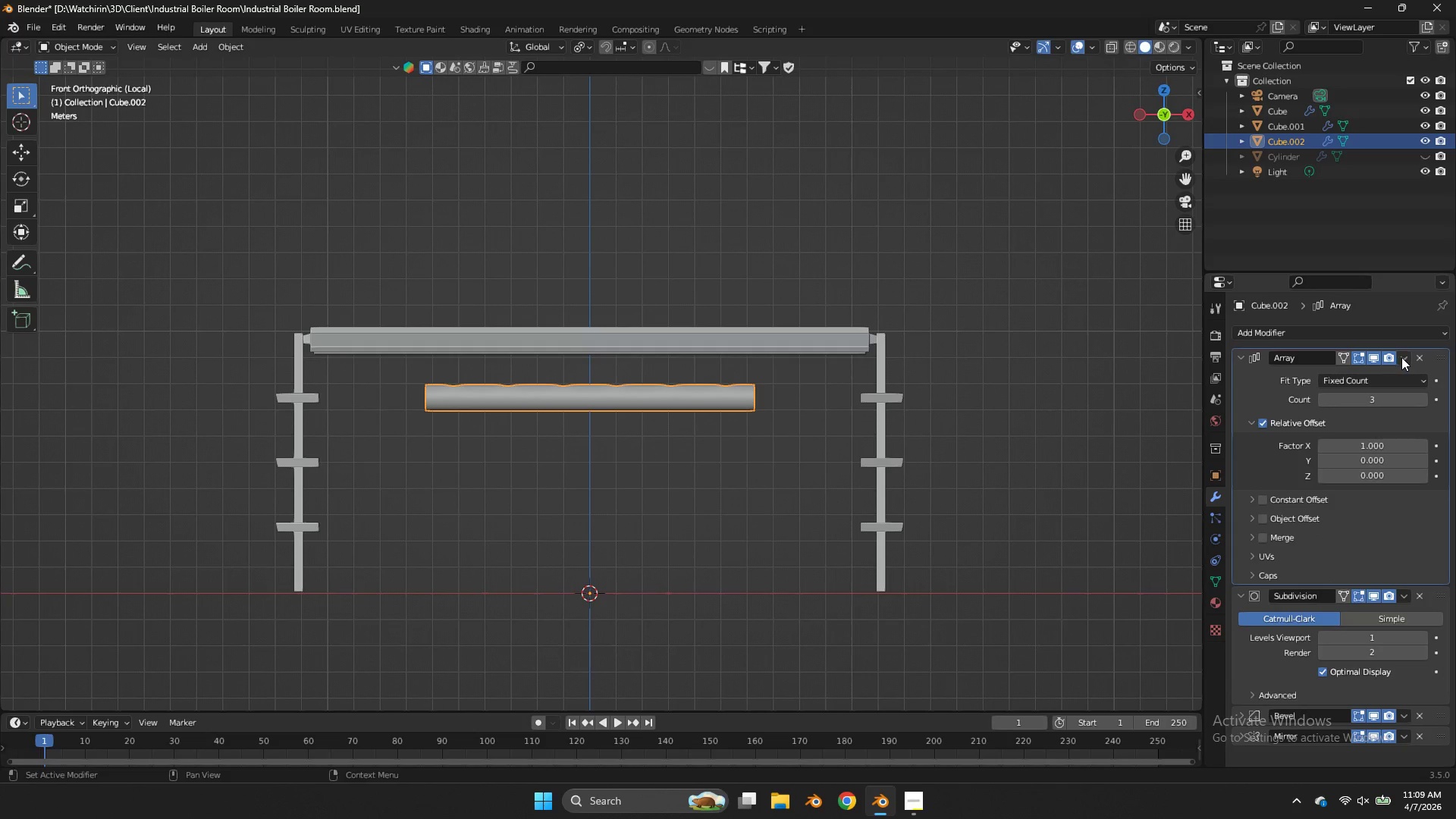 
key(Control+A)
 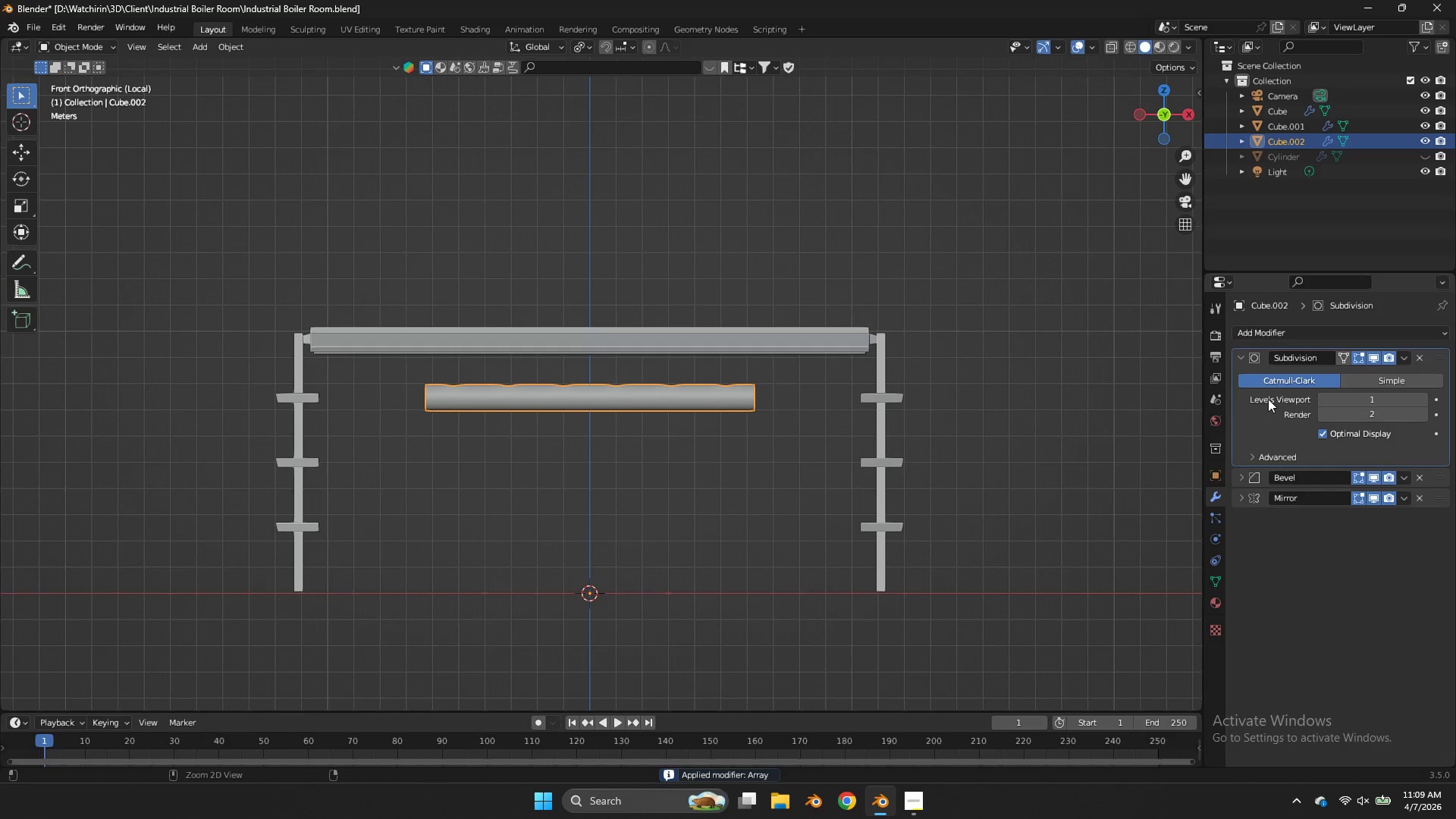 
key(Control+Z)
 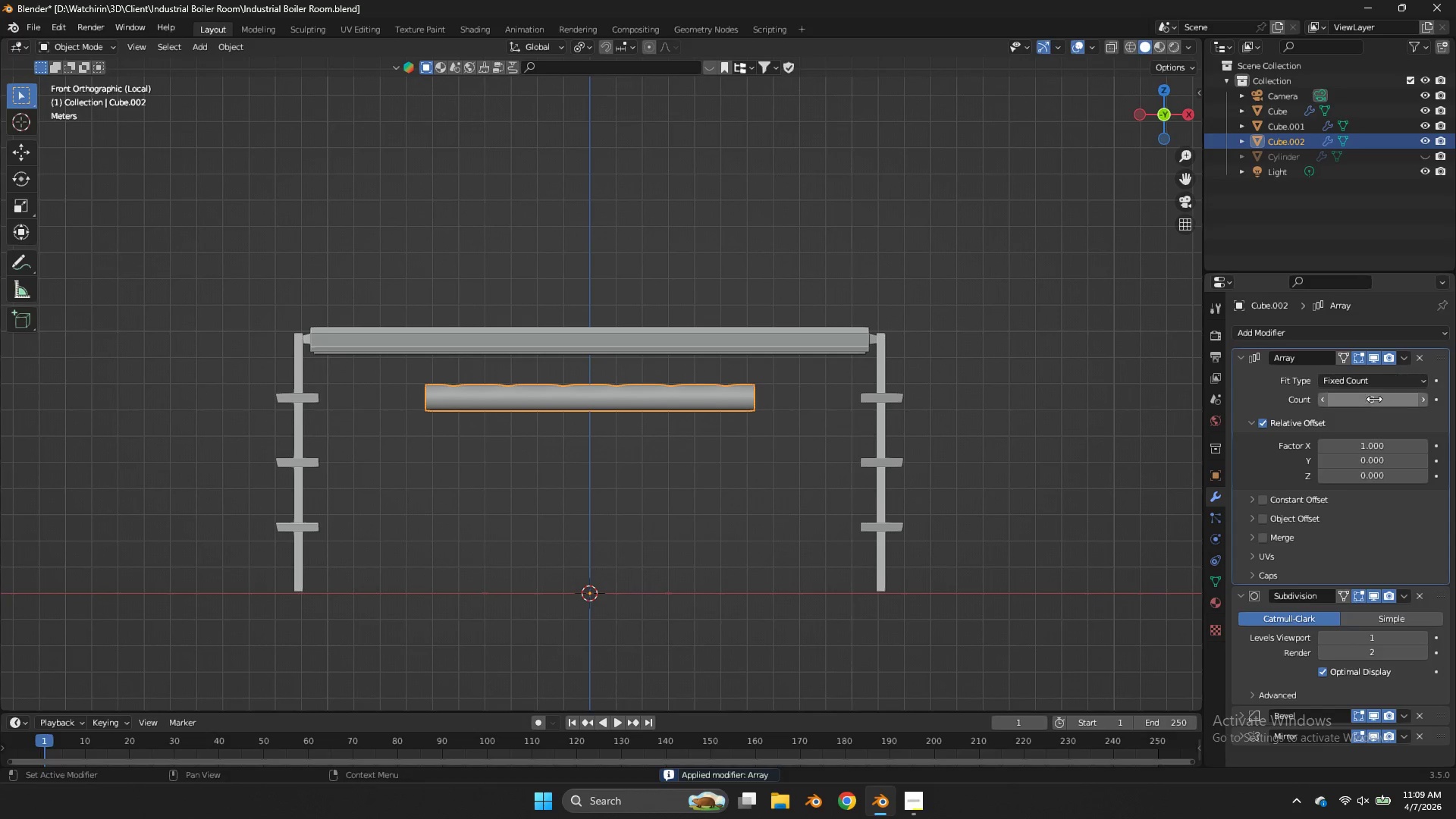 
mouse_move([1316, 399])
 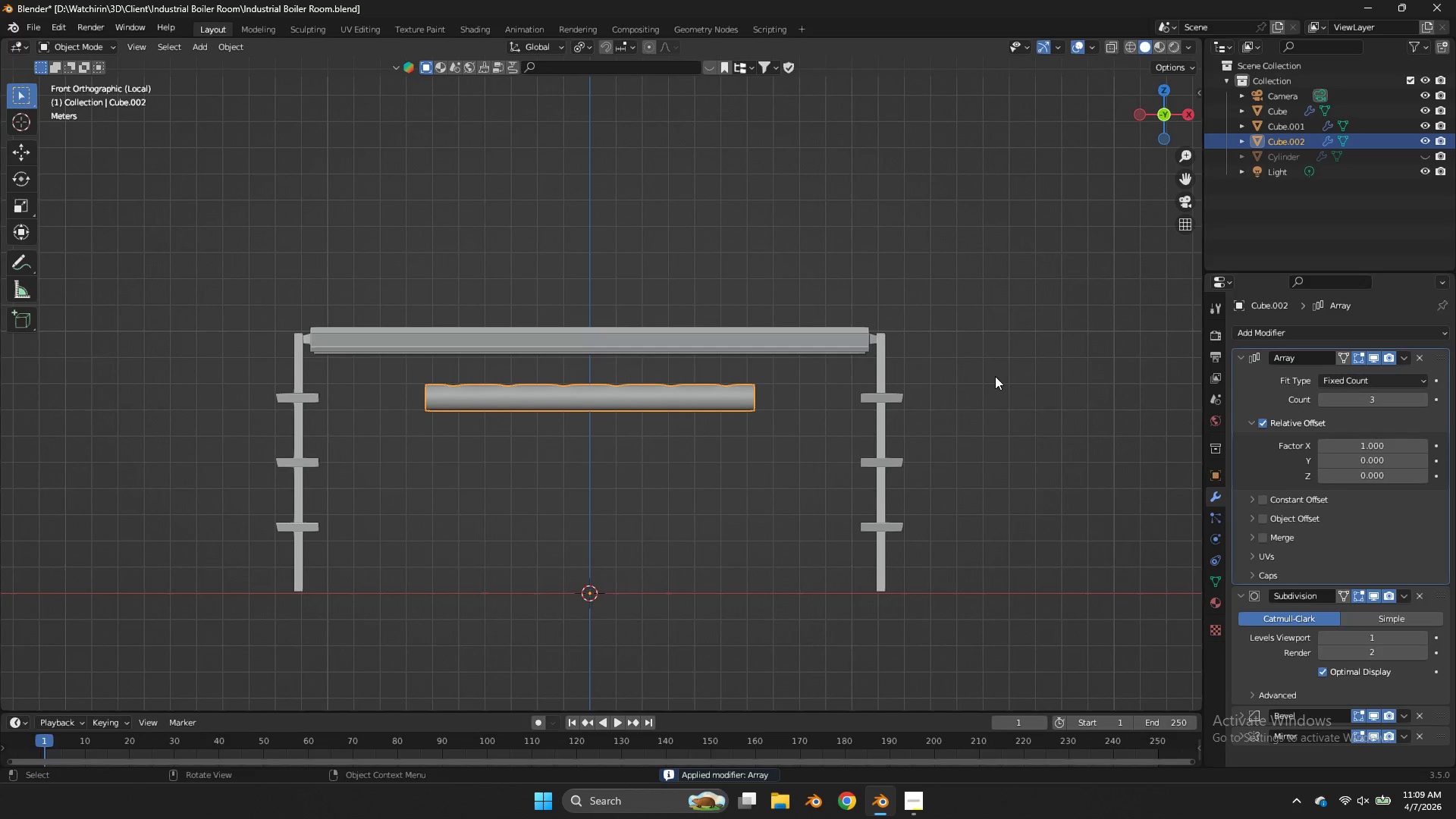 
key(Z)
 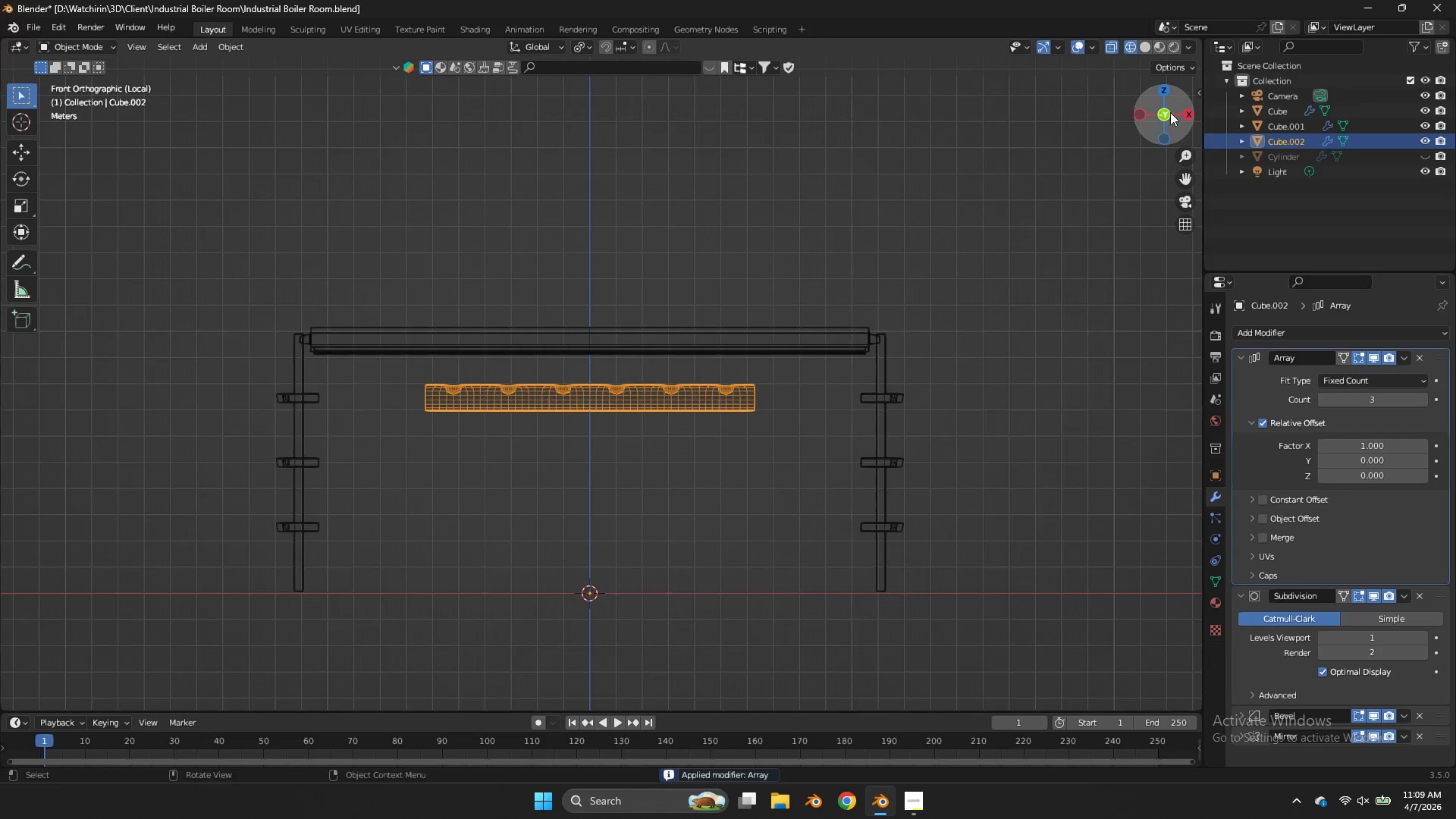 
left_click_drag(start_coordinate=[1170, 112], to_coordinate=[1142, 142])
 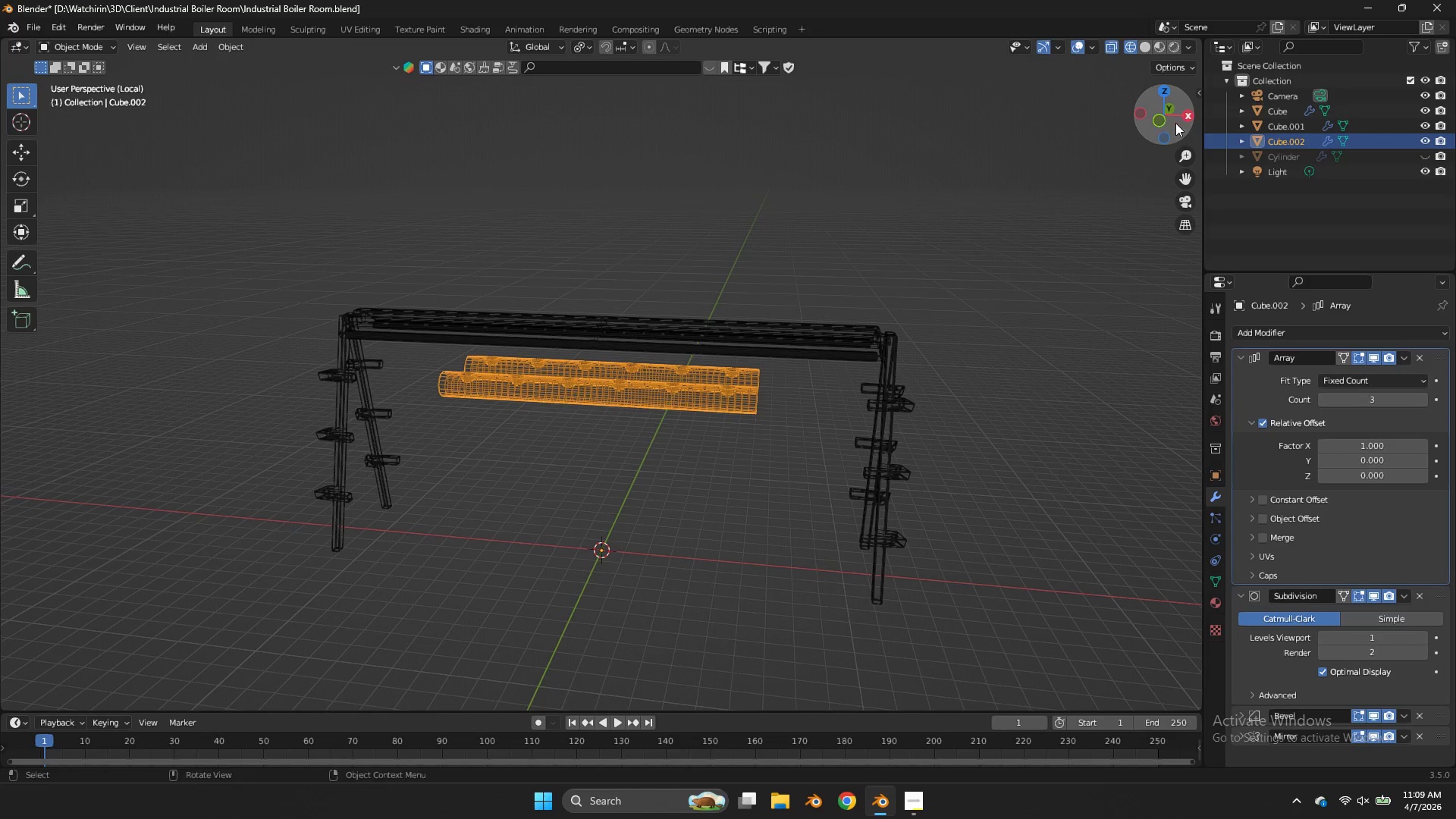 
left_click([1162, 122])
 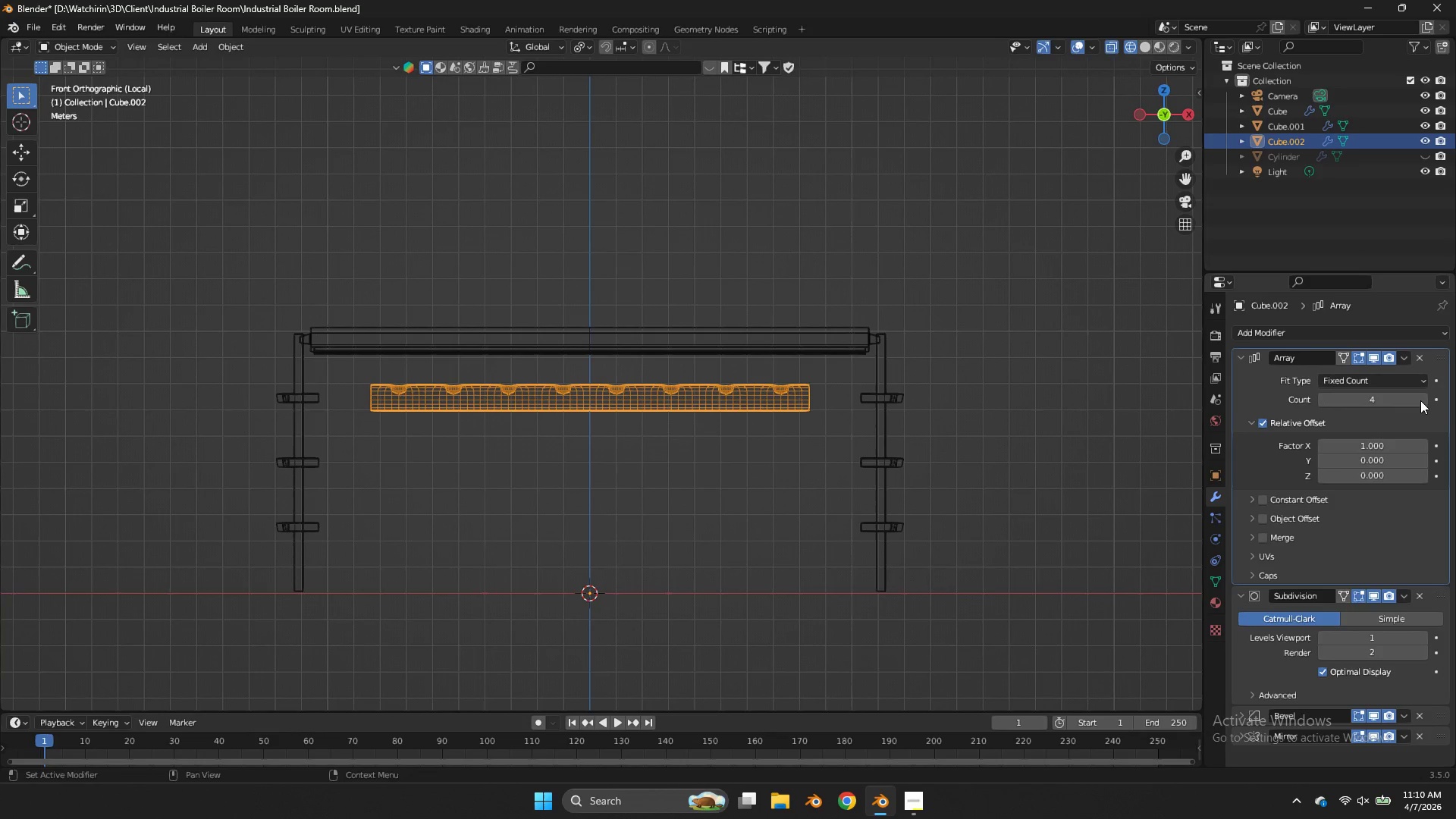 
double_click([1420, 400])
 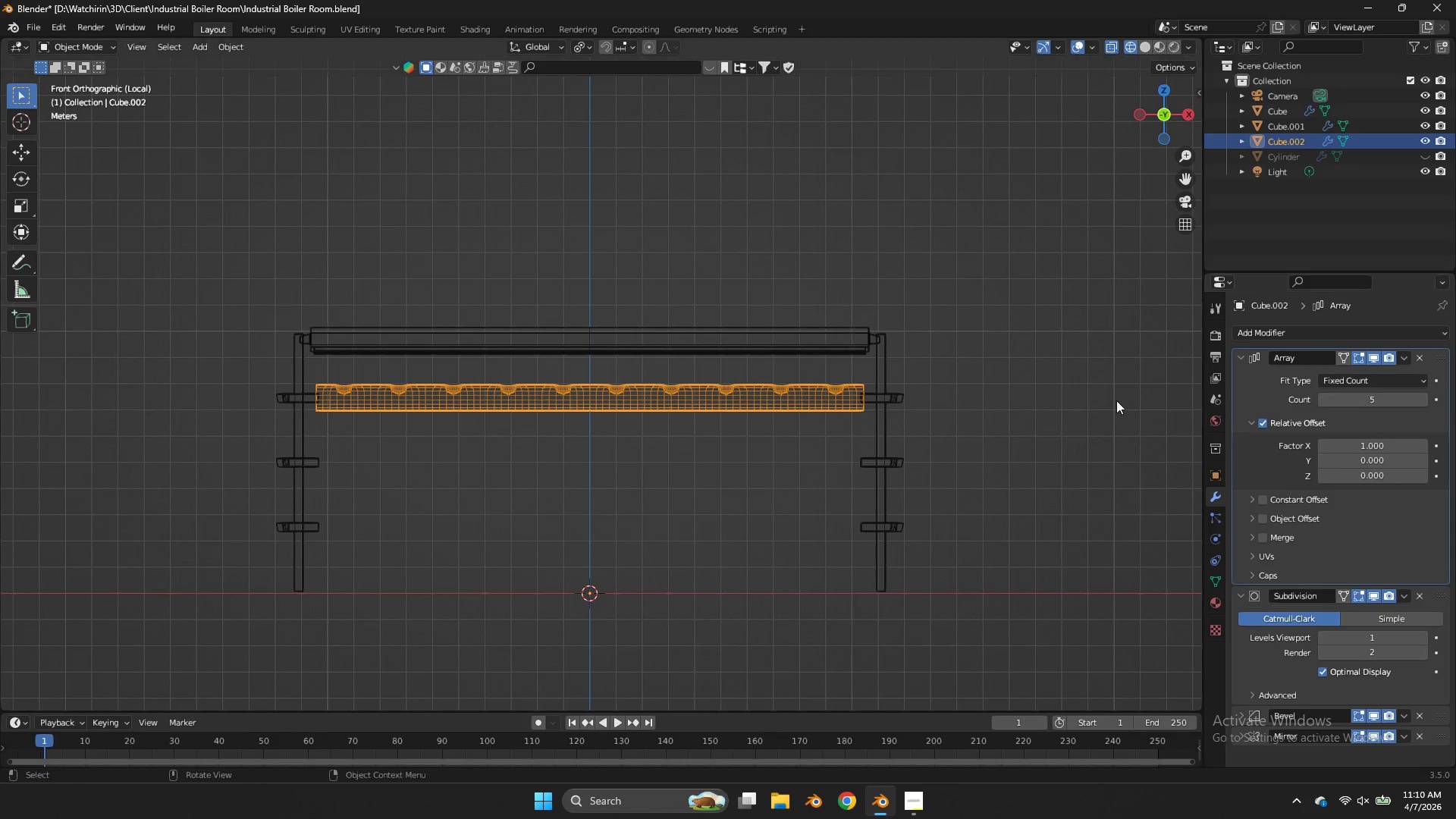 
scroll: coordinate [1074, 400], scroll_direction: up, amount: 3.0
 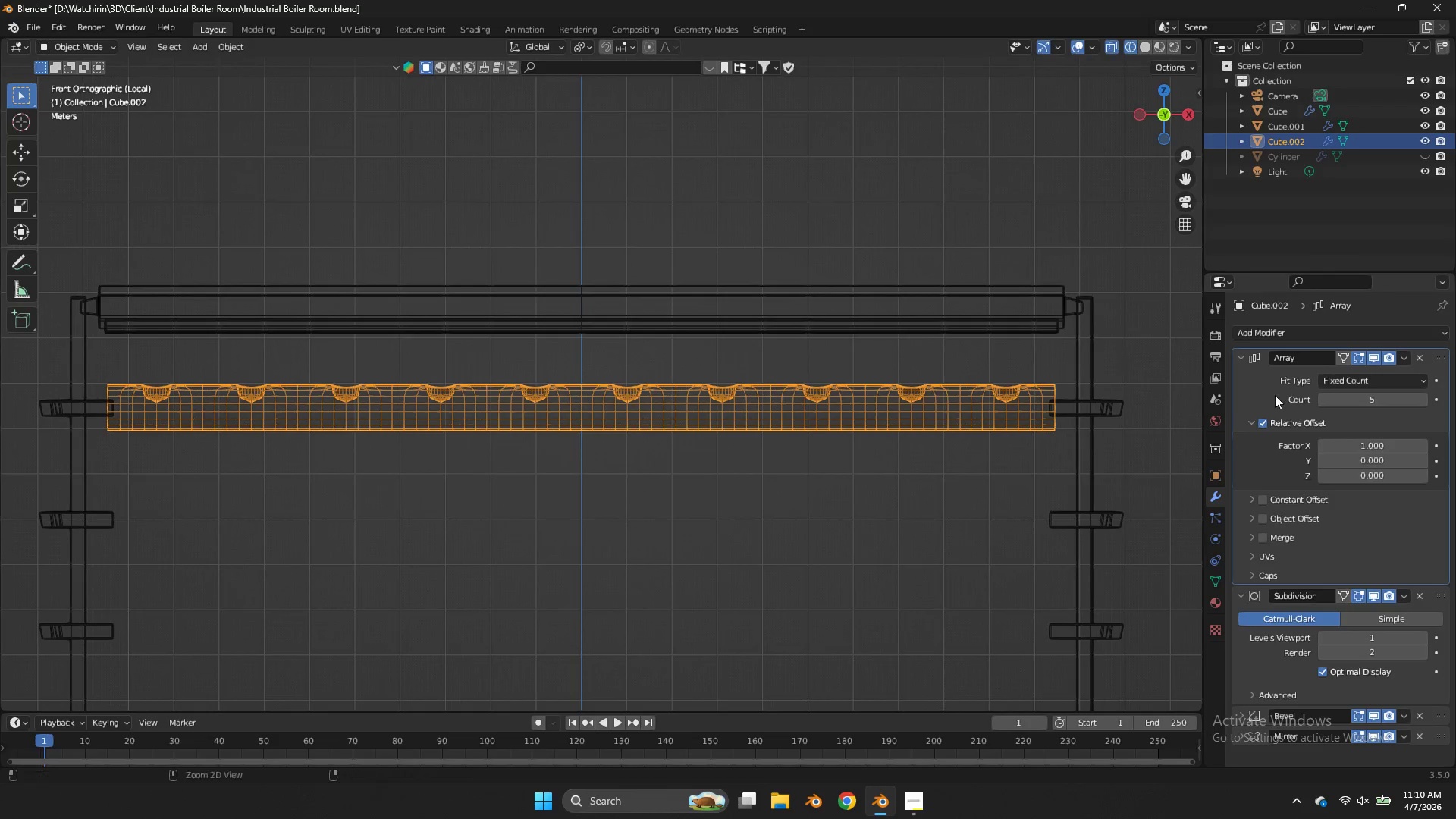 
key(Control+A)
 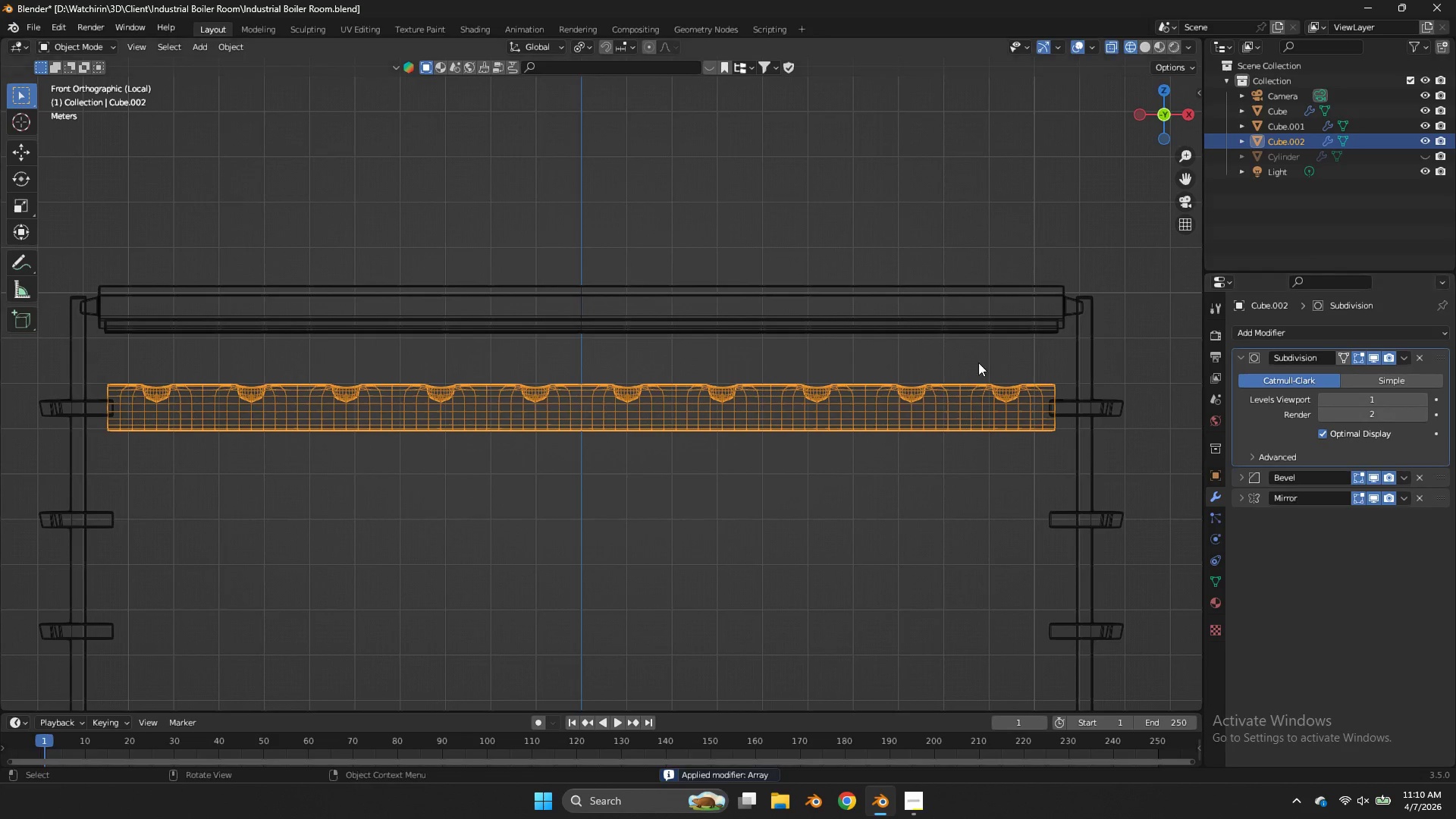 
key(Tab)
 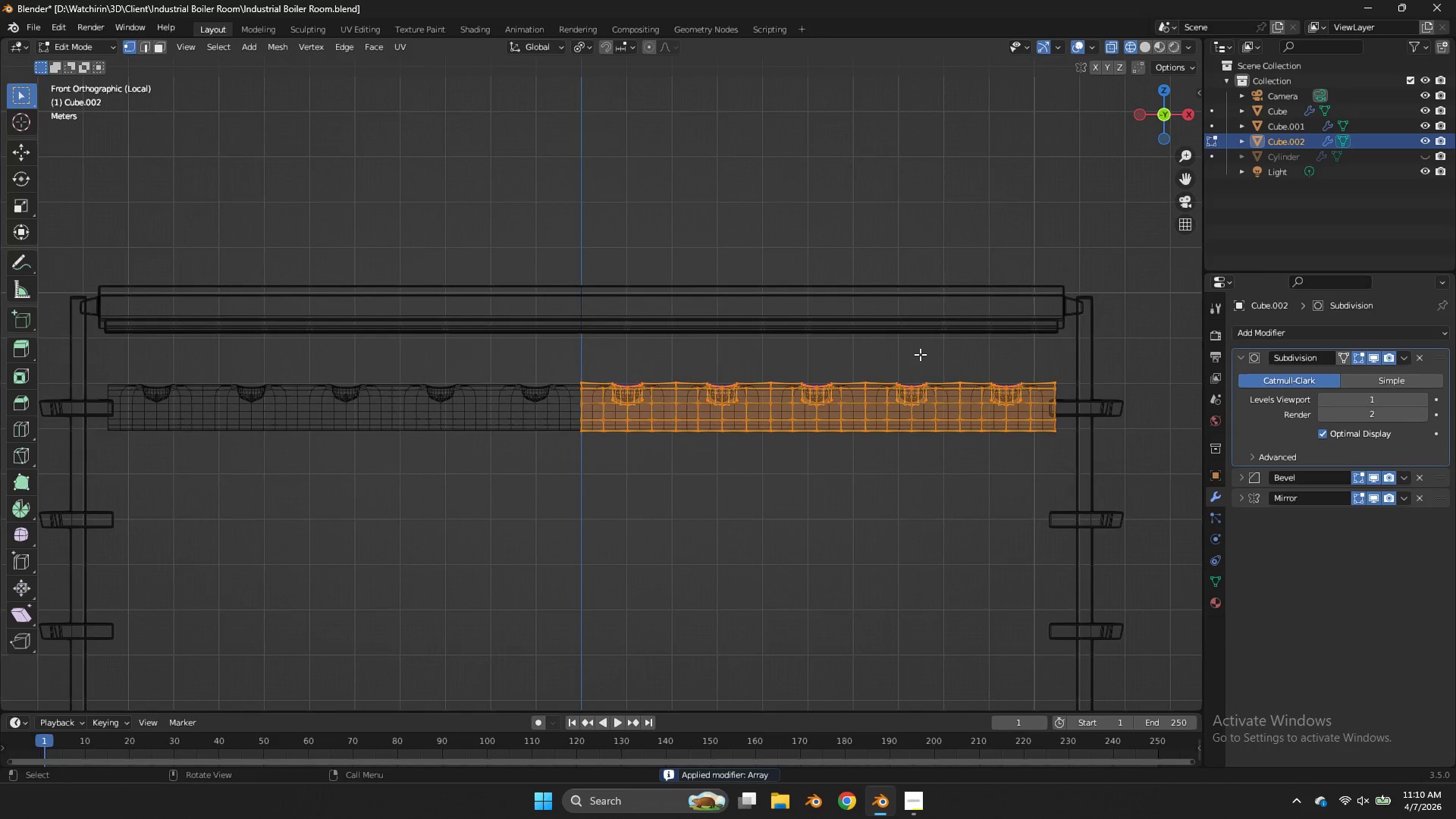 
left_click_drag(start_coordinate=[1007, 327], to_coordinate=[652, 459])
 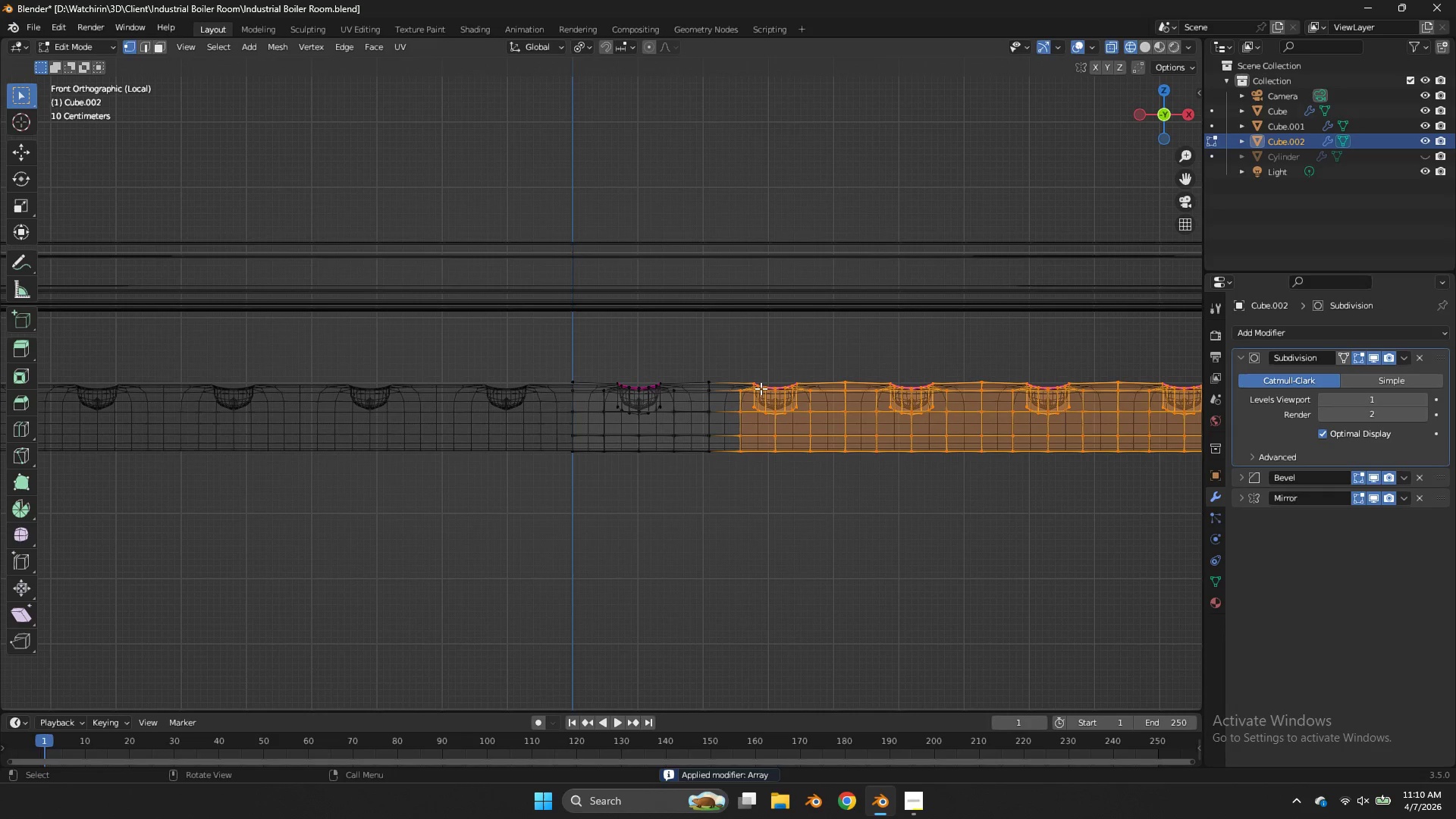 
scroll: coordinate [920, 354], scroll_direction: down, amount: 3.0
 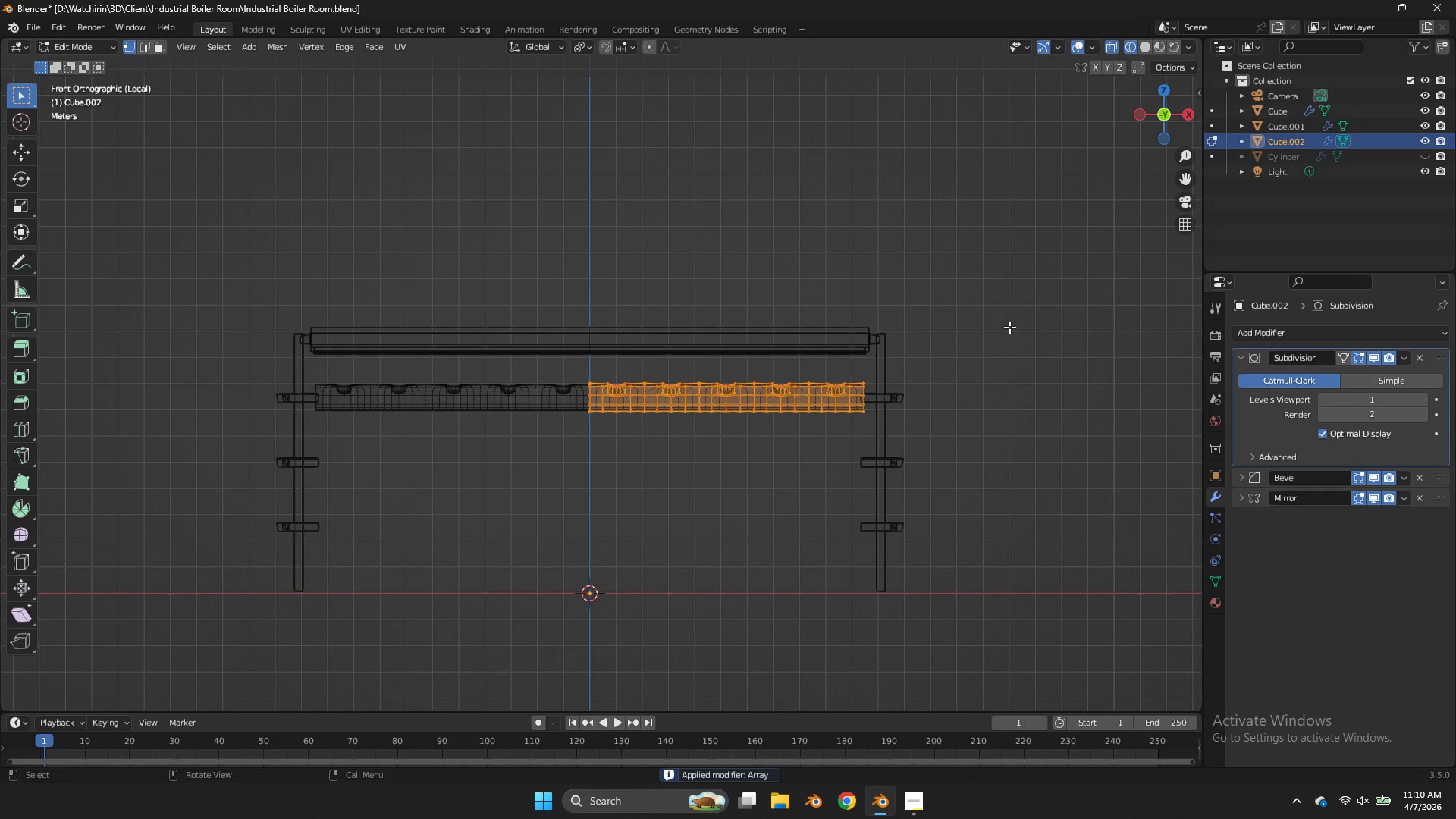 
scroll: coordinate [761, 388], scroll_direction: up, amount: 5.0
 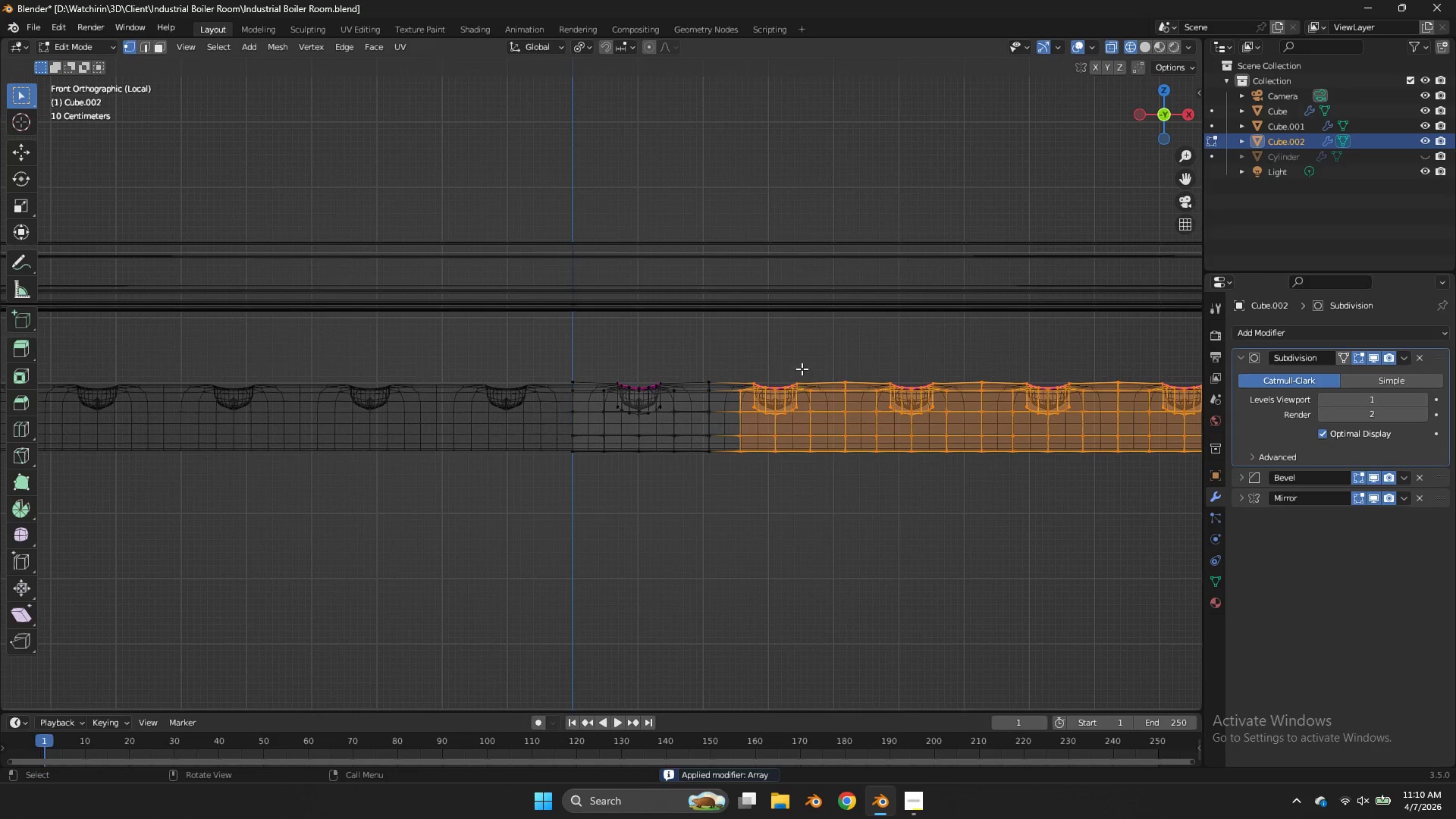 
key(X)
 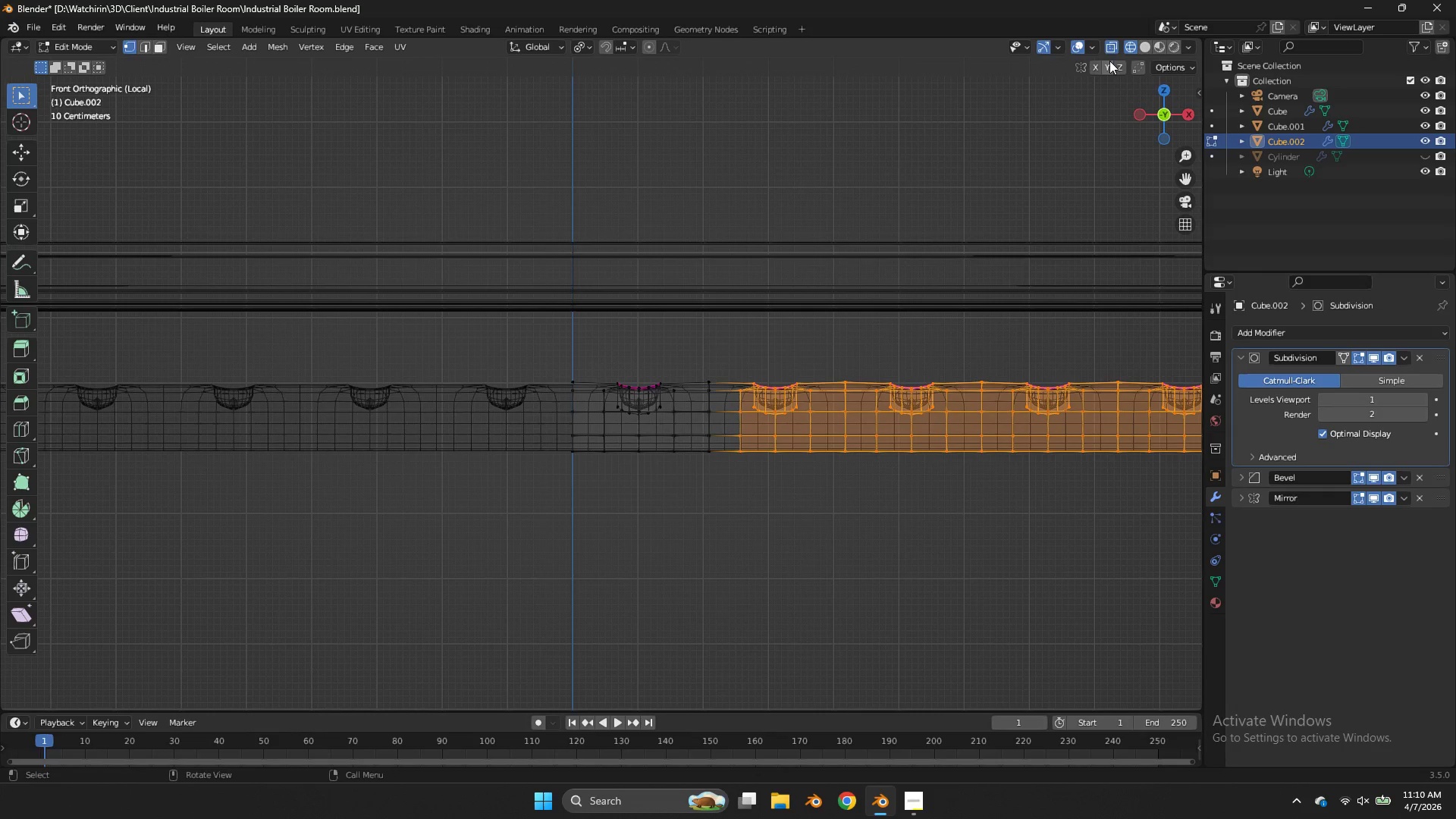 
left_click_drag(start_coordinate=[1153, 121], to_coordinate=[1081, 175])
 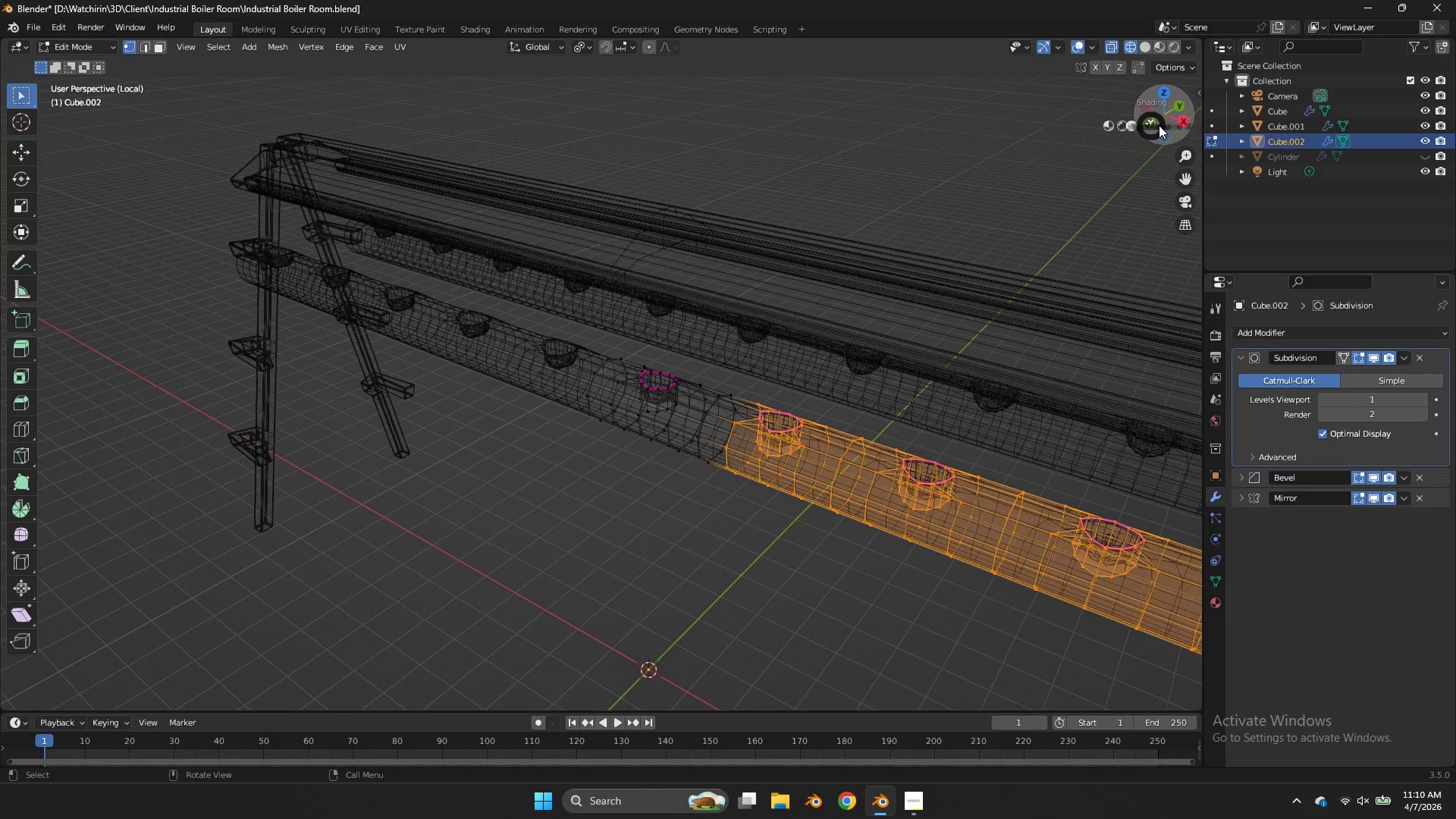 
key(Z)
 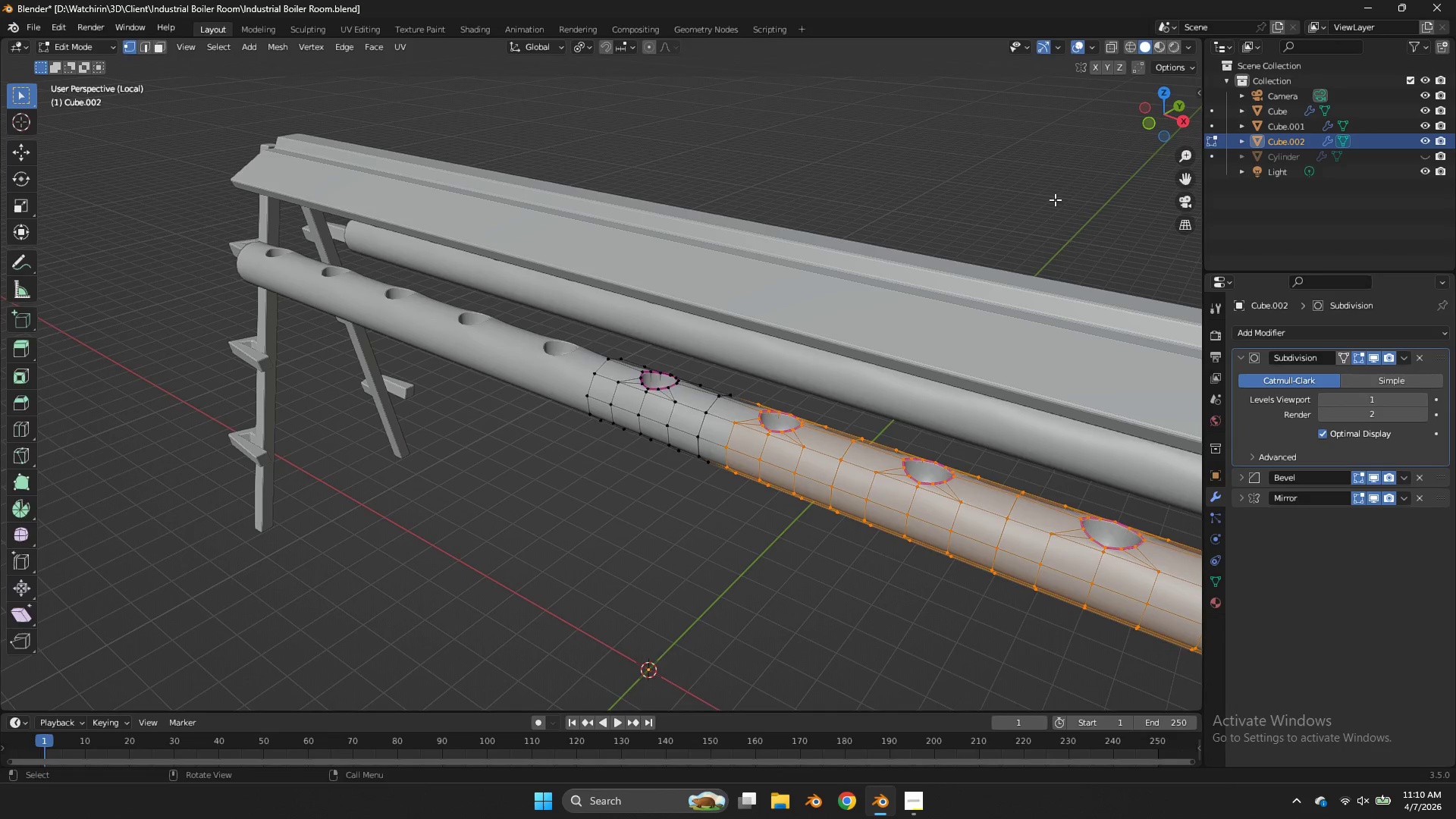 
key(Tab)
 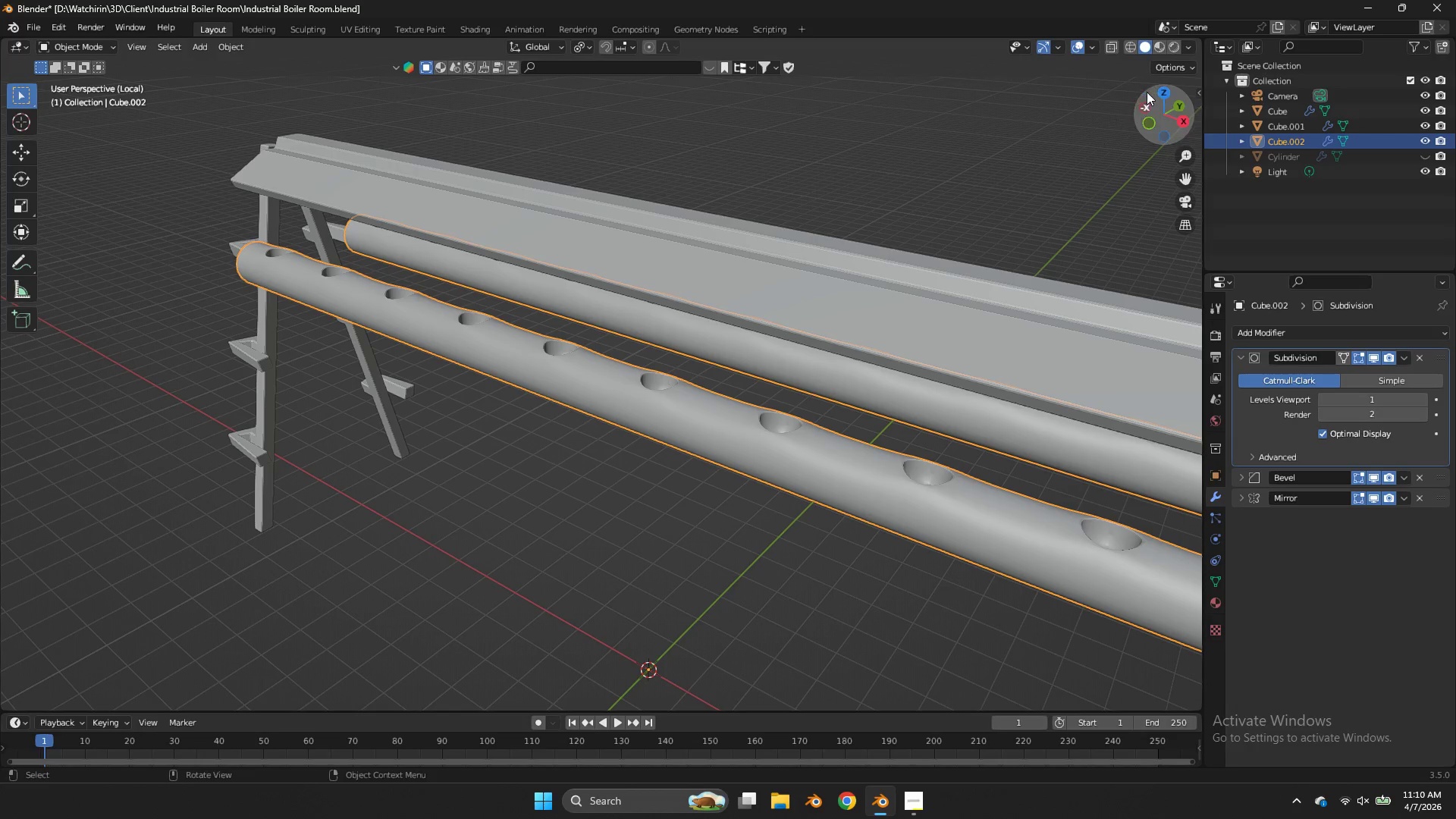 
key(Control+ControlLeft)
 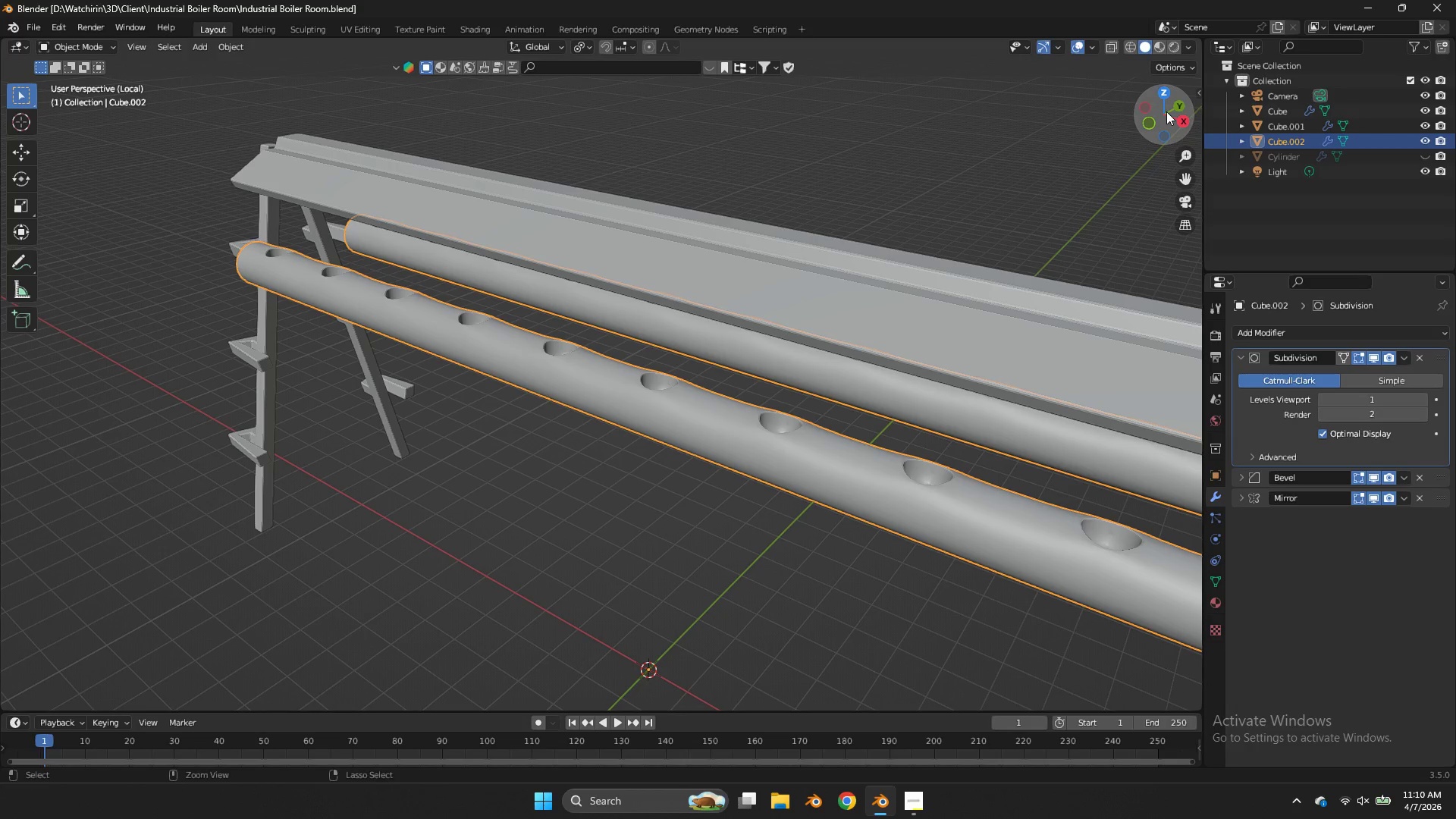 
key(Control+S)
 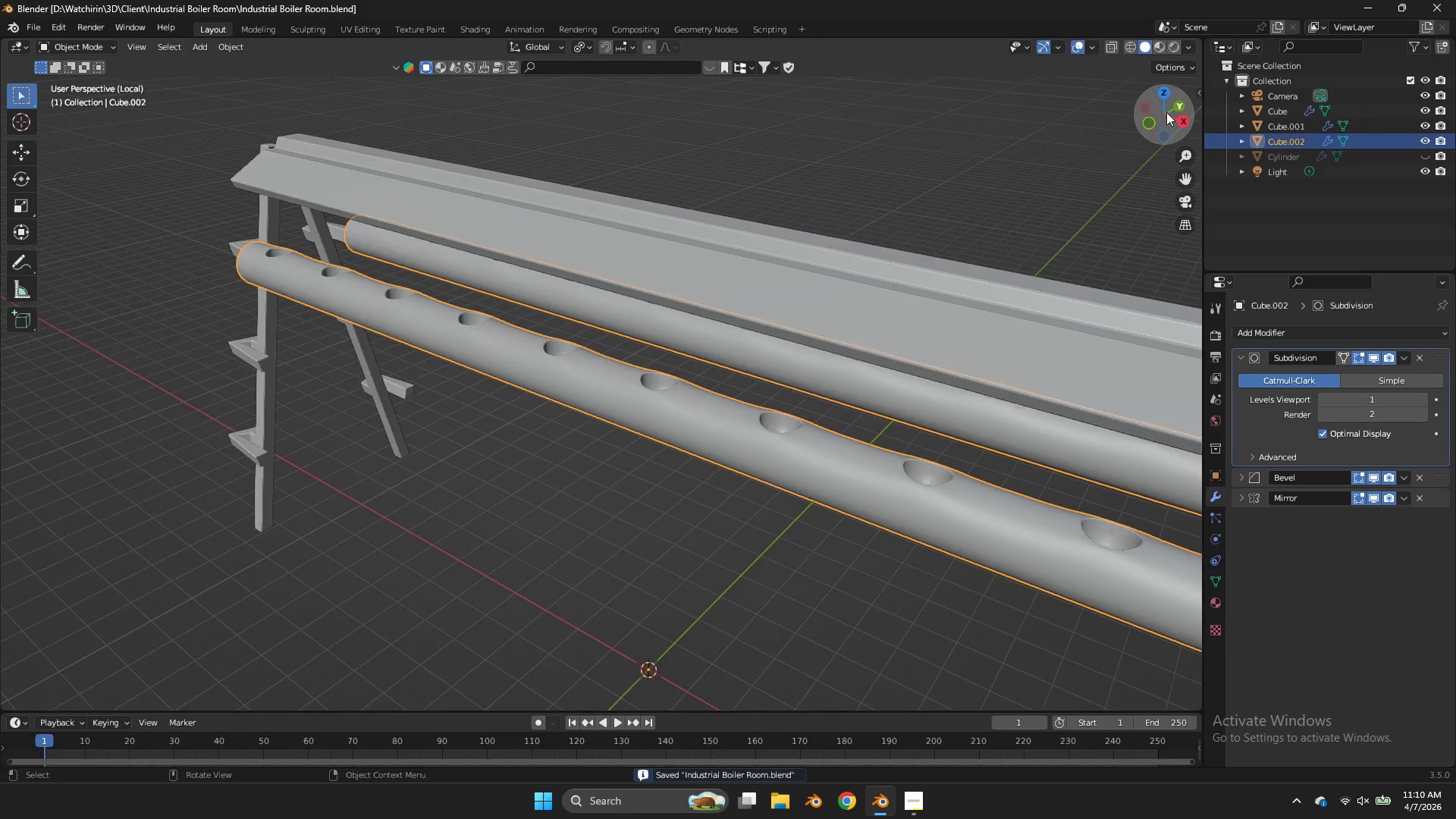 
left_click_drag(start_coordinate=[1166, 112], to_coordinate=[39, 74])
 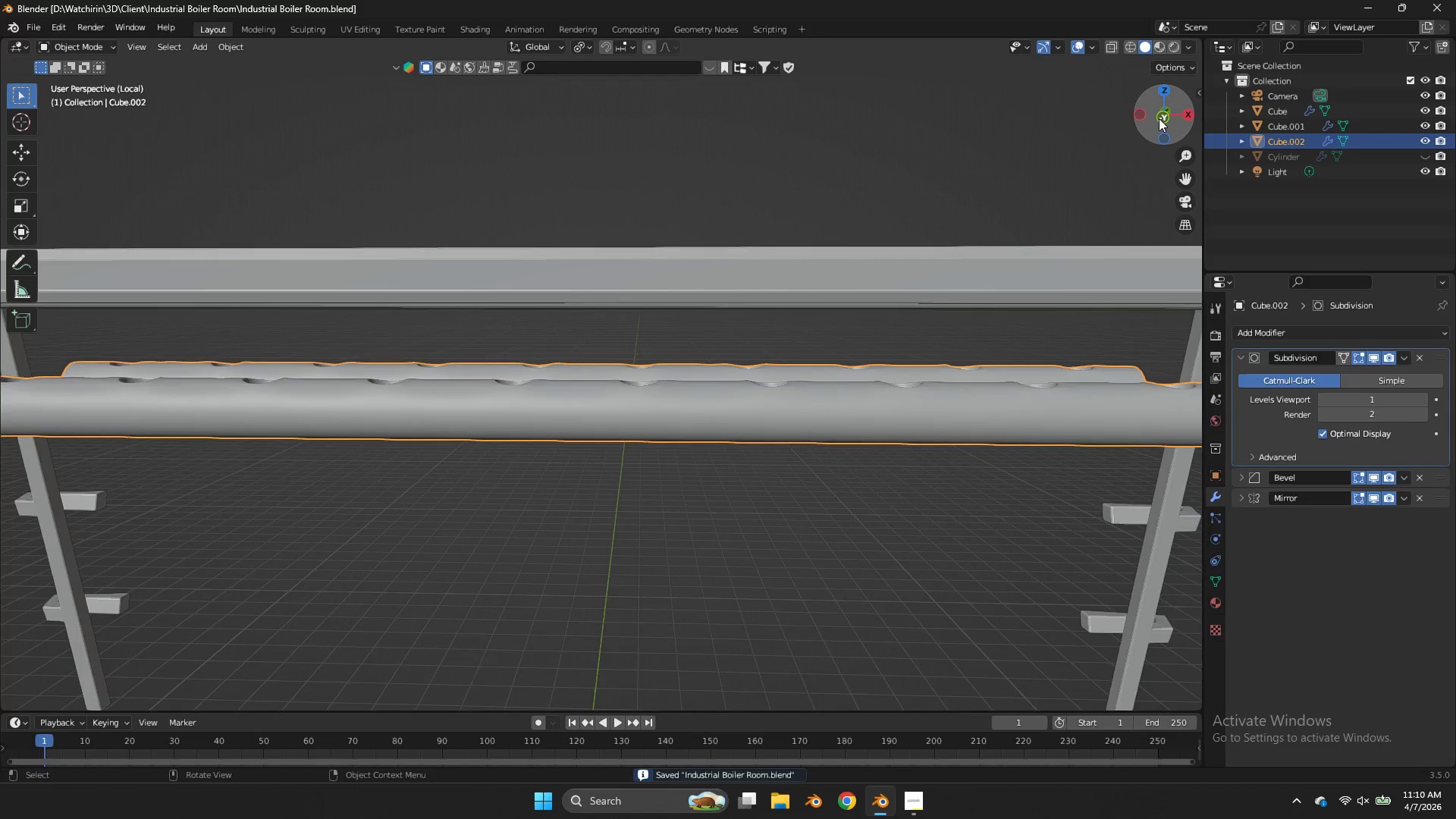 
left_click([1159, 118])
 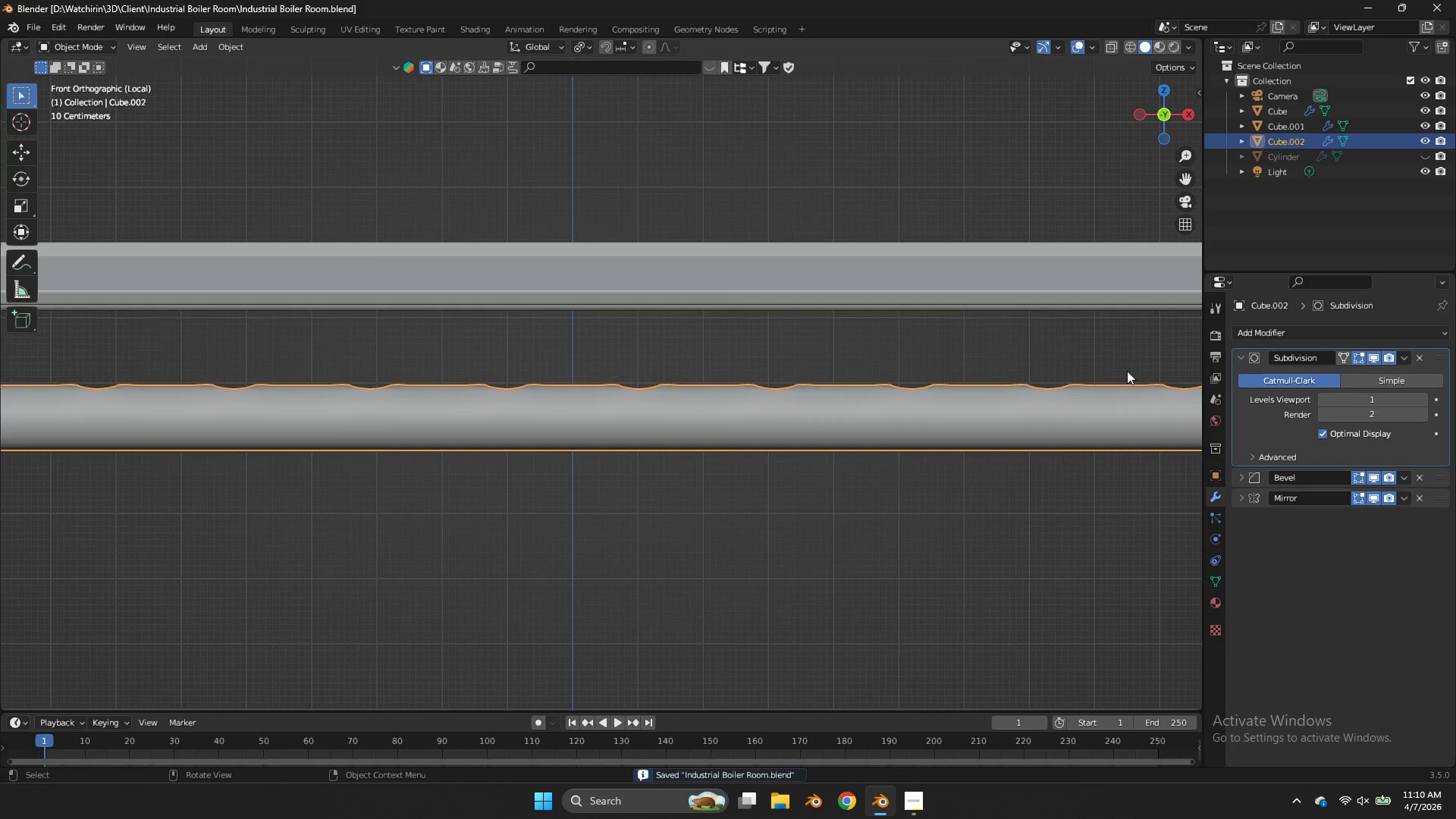 
key(Control+ControlLeft)
 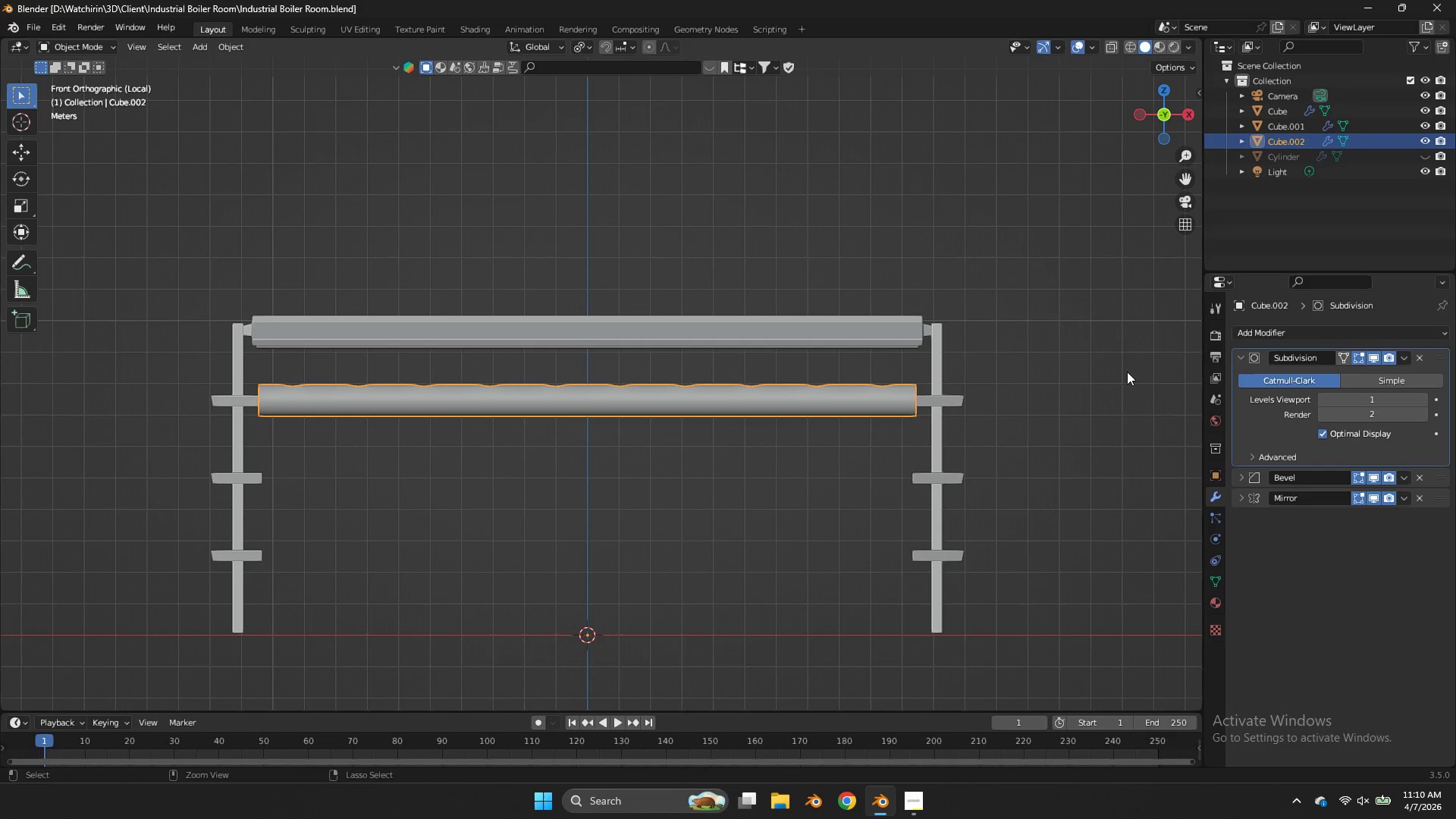 
key(Control+S)
 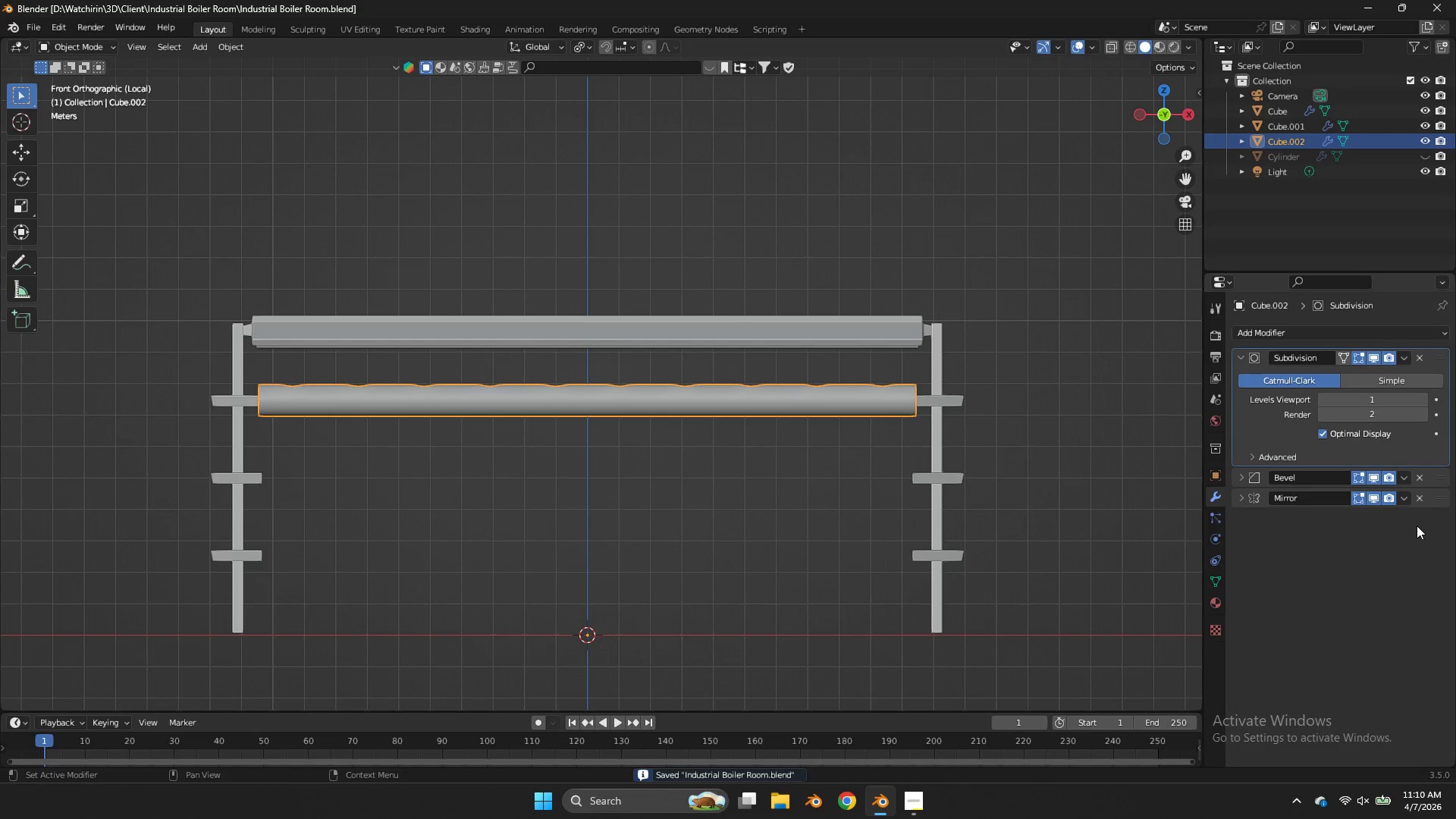 
scroll: coordinate [1127, 372], scroll_direction: down, amount: 4.0
 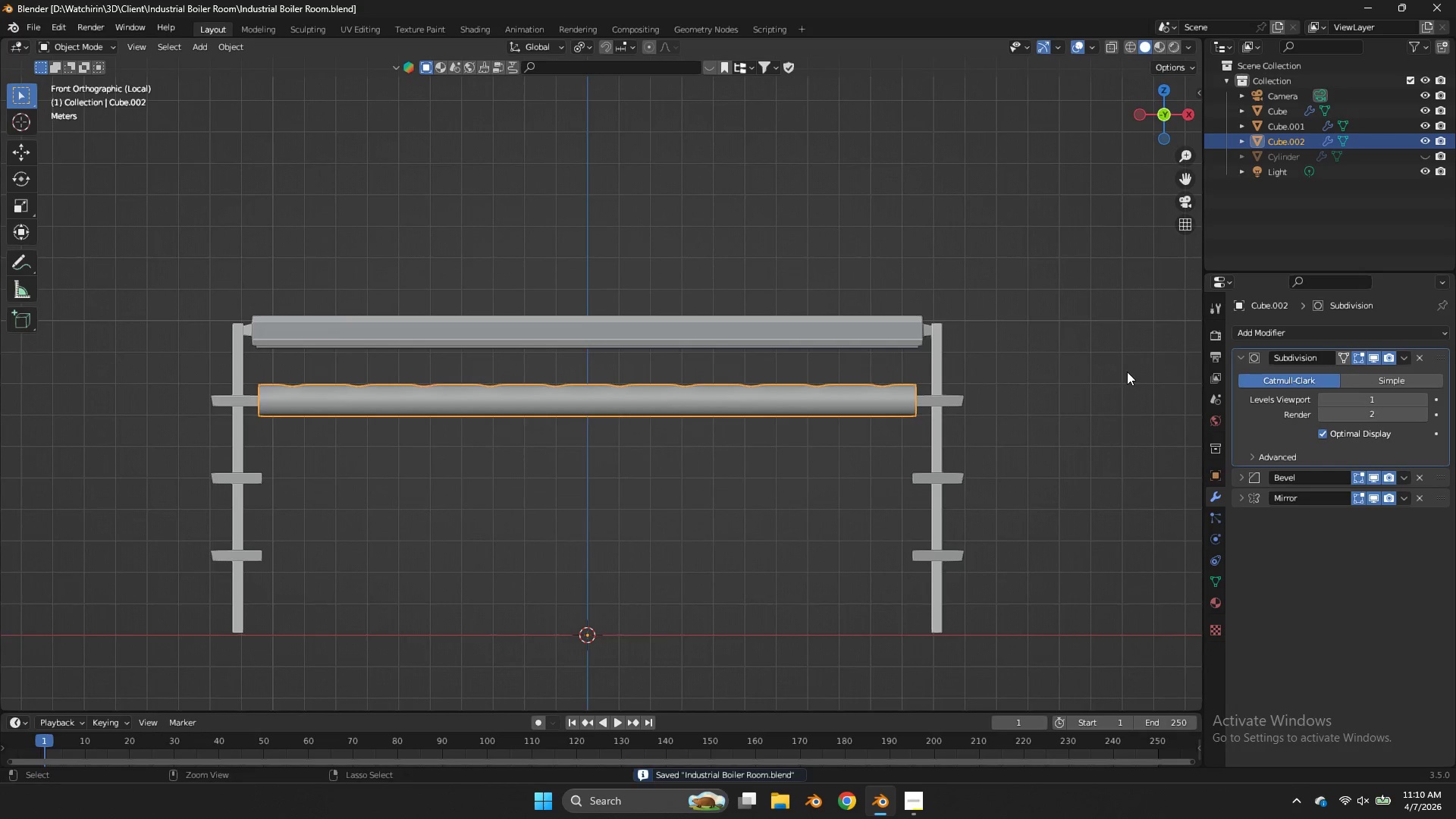 
left_click([1405, 500])
 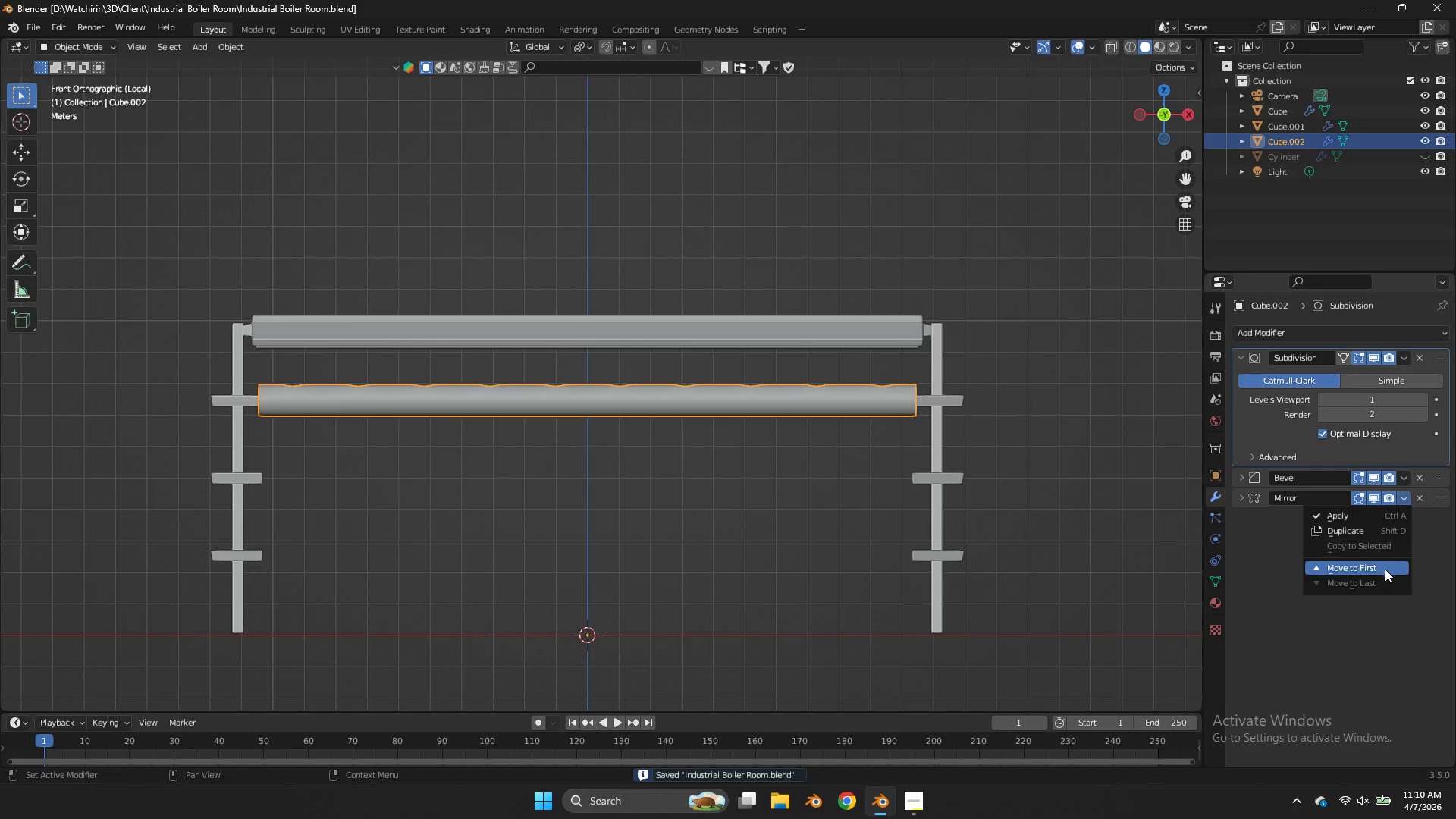 
left_click([1385, 569])
 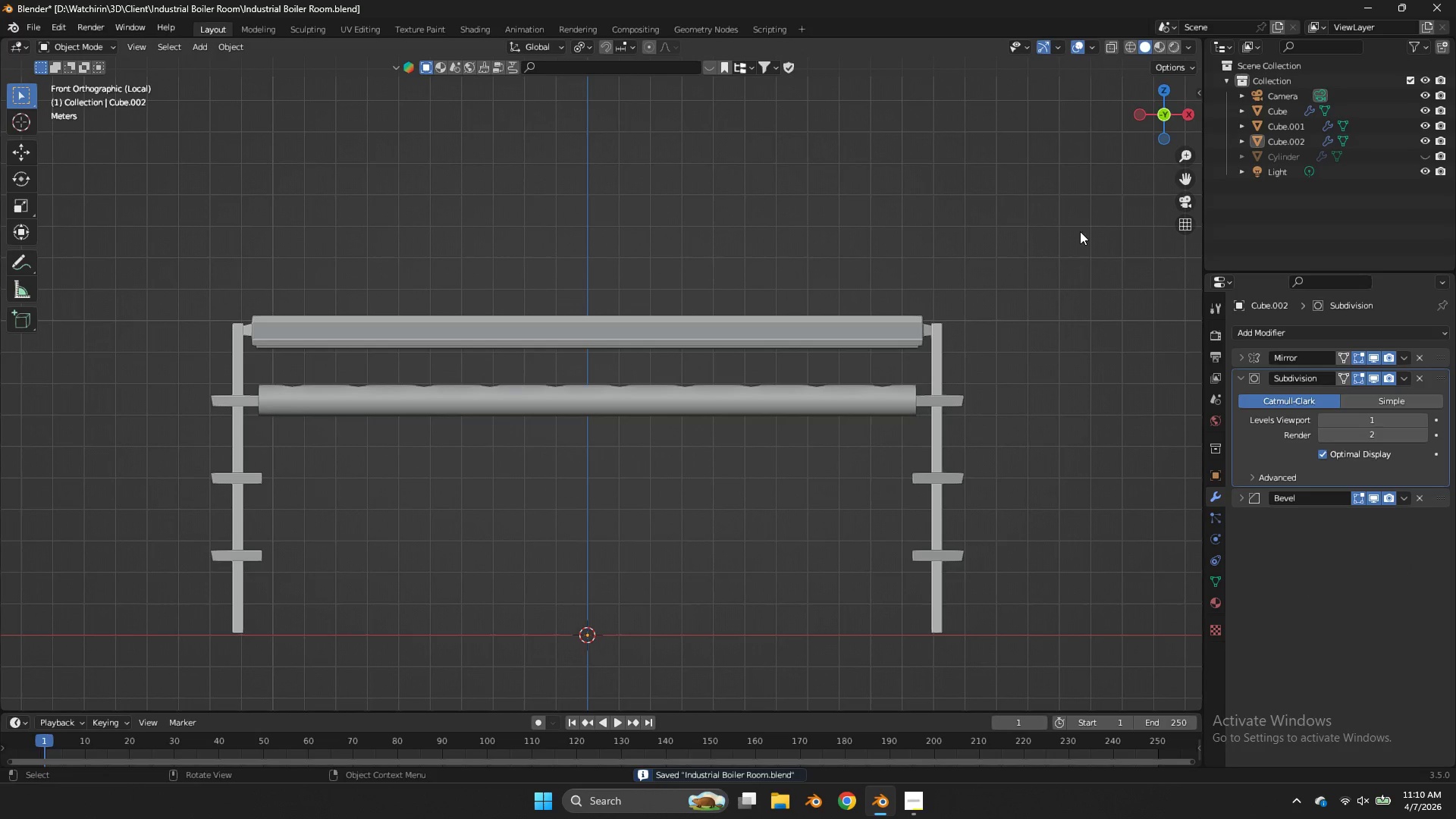 
left_click_drag(start_coordinate=[1167, 132], to_coordinate=[1021, 149])
 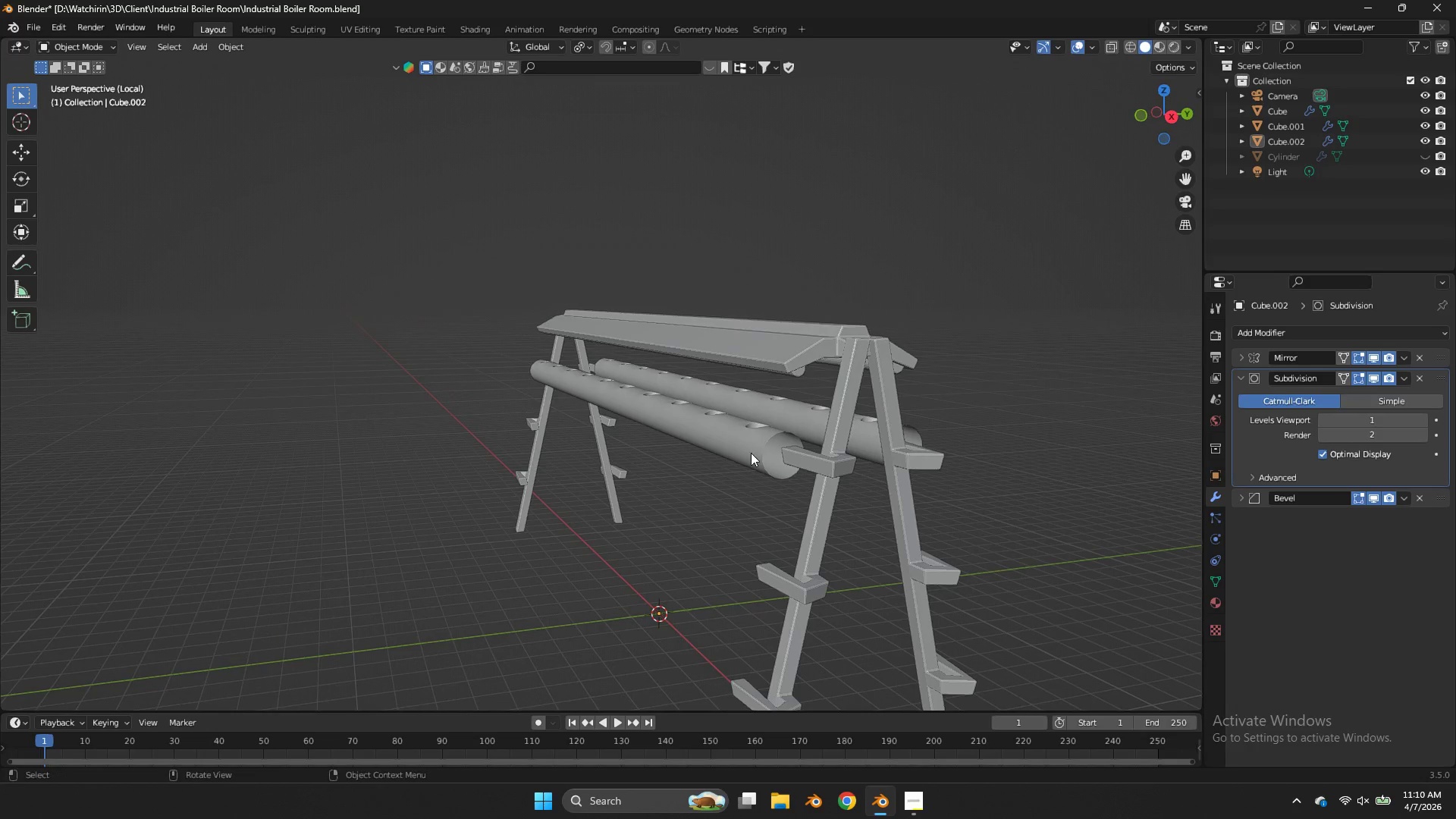 
left_click([751, 453])
 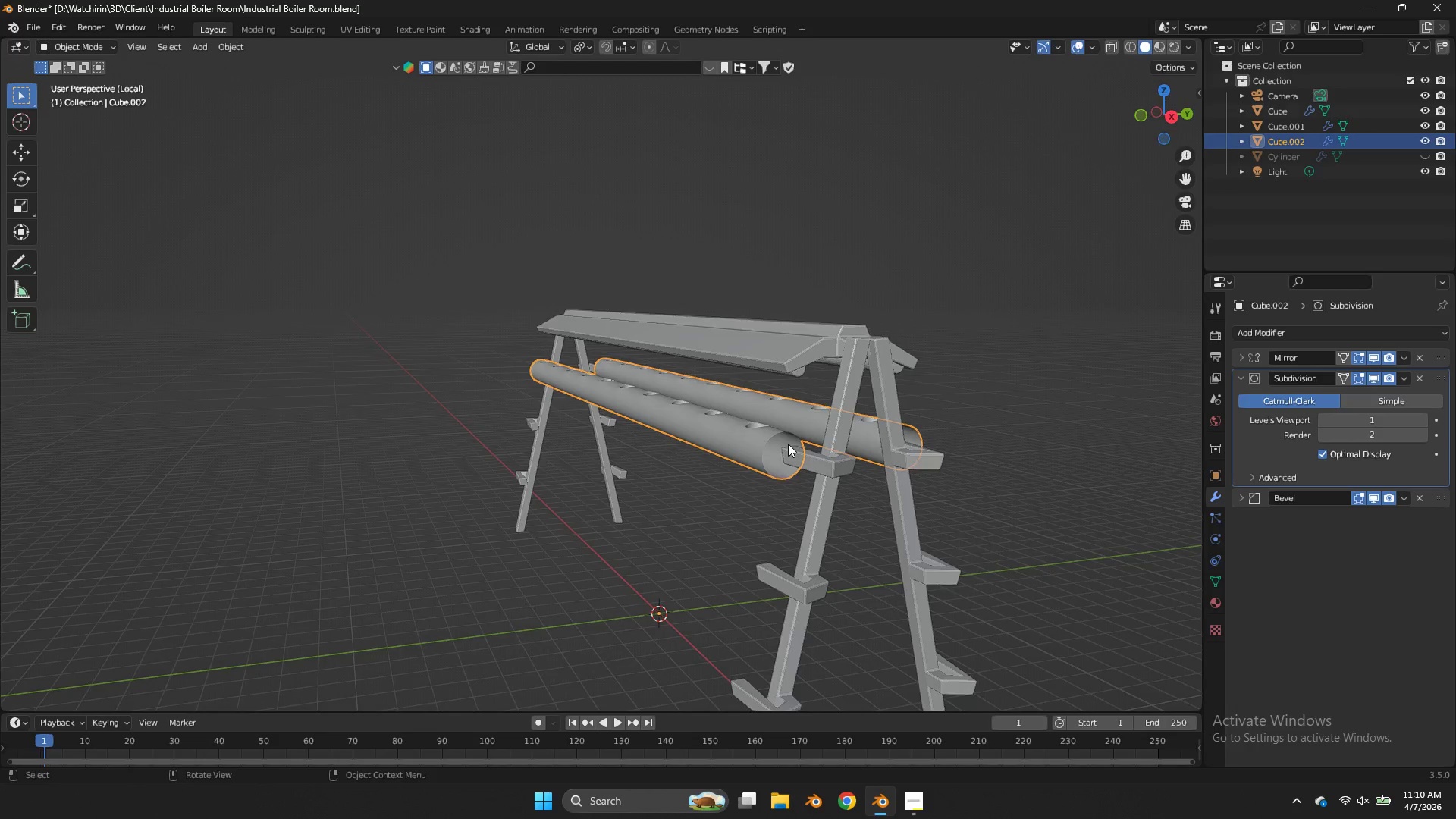 
key(Tab)
 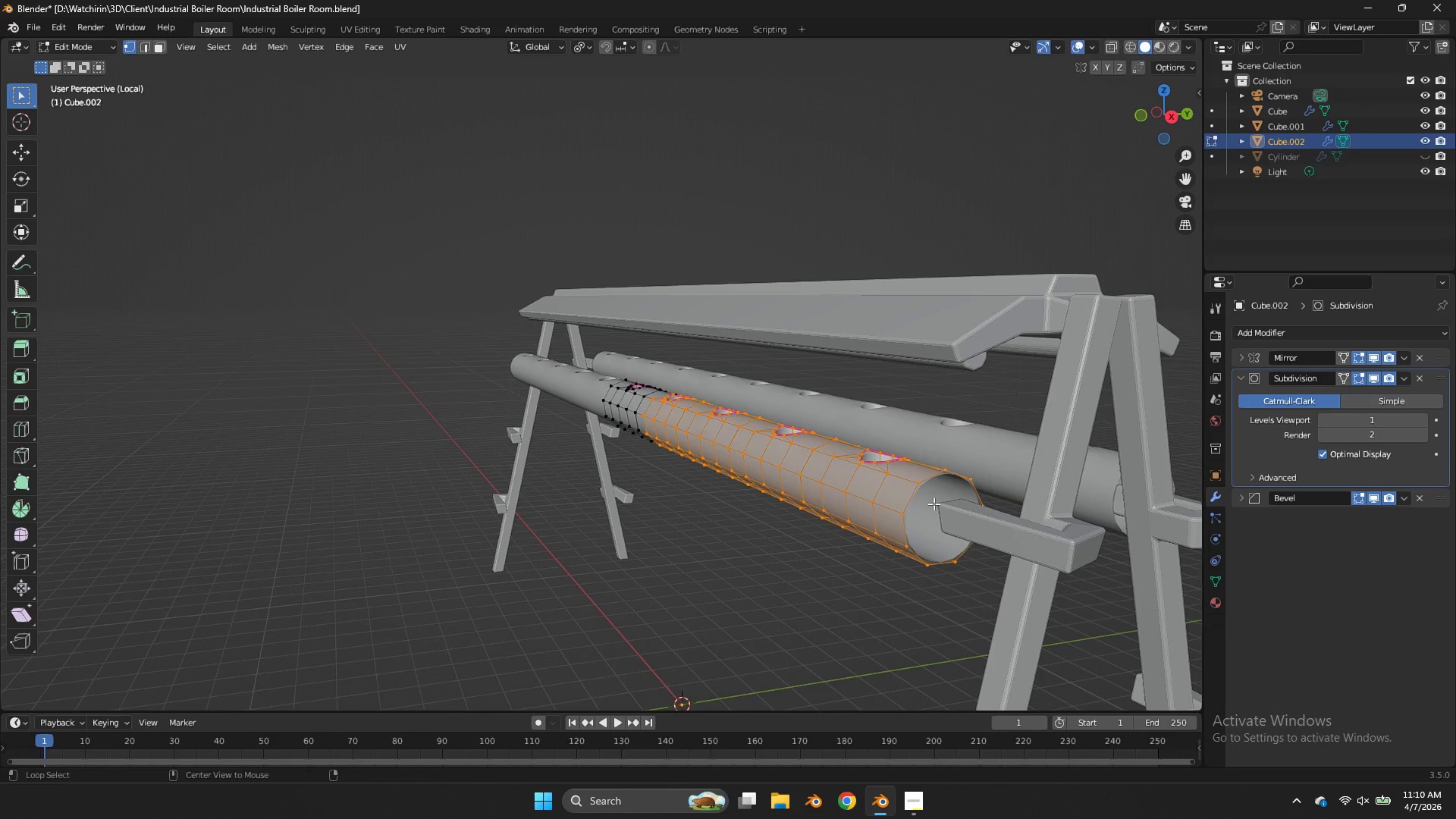 
hold_key(key=AltLeft, duration=2.58)
 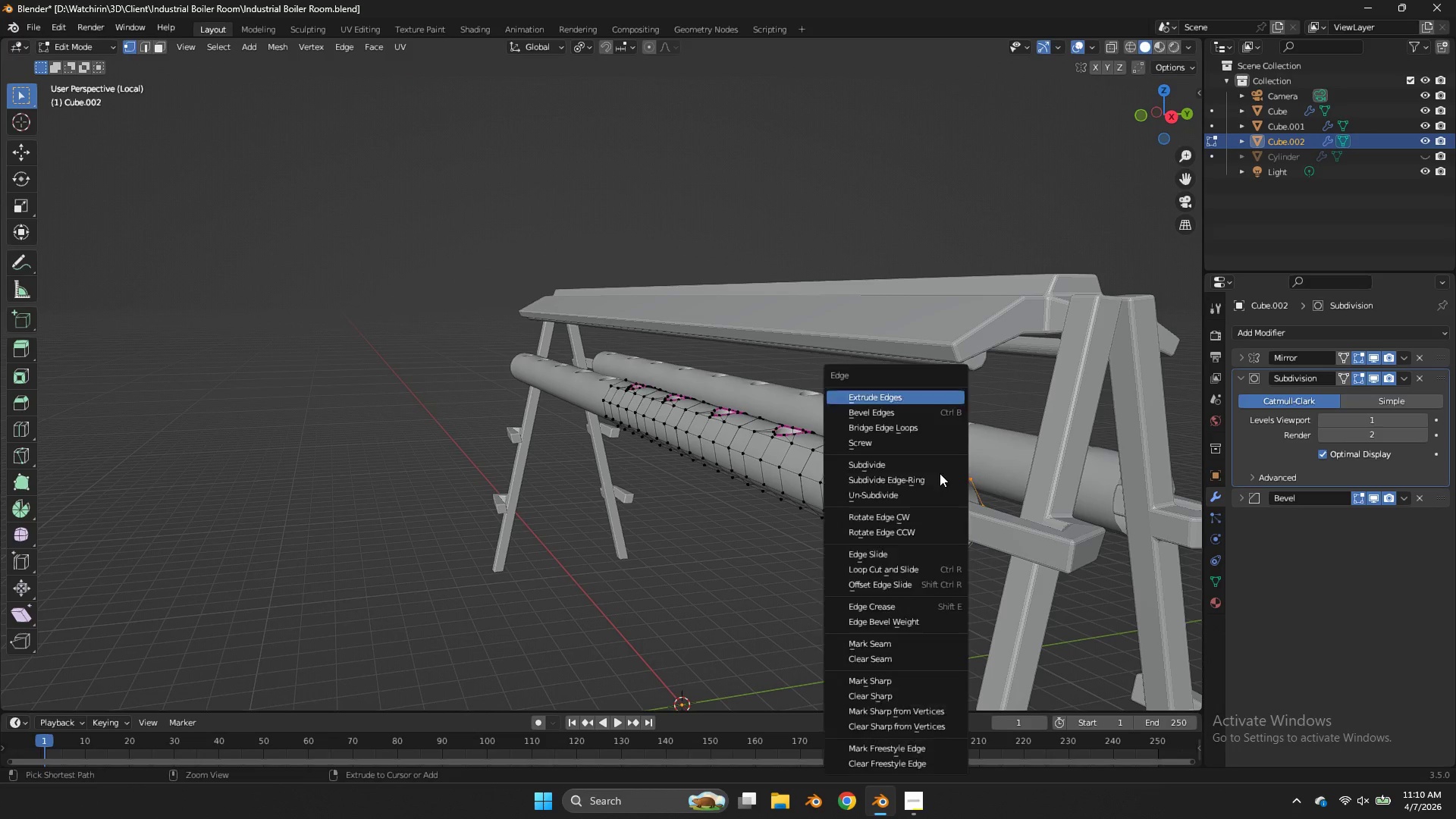 
scroll: coordinate [1027, 494], scroll_direction: up, amount: 2.0
 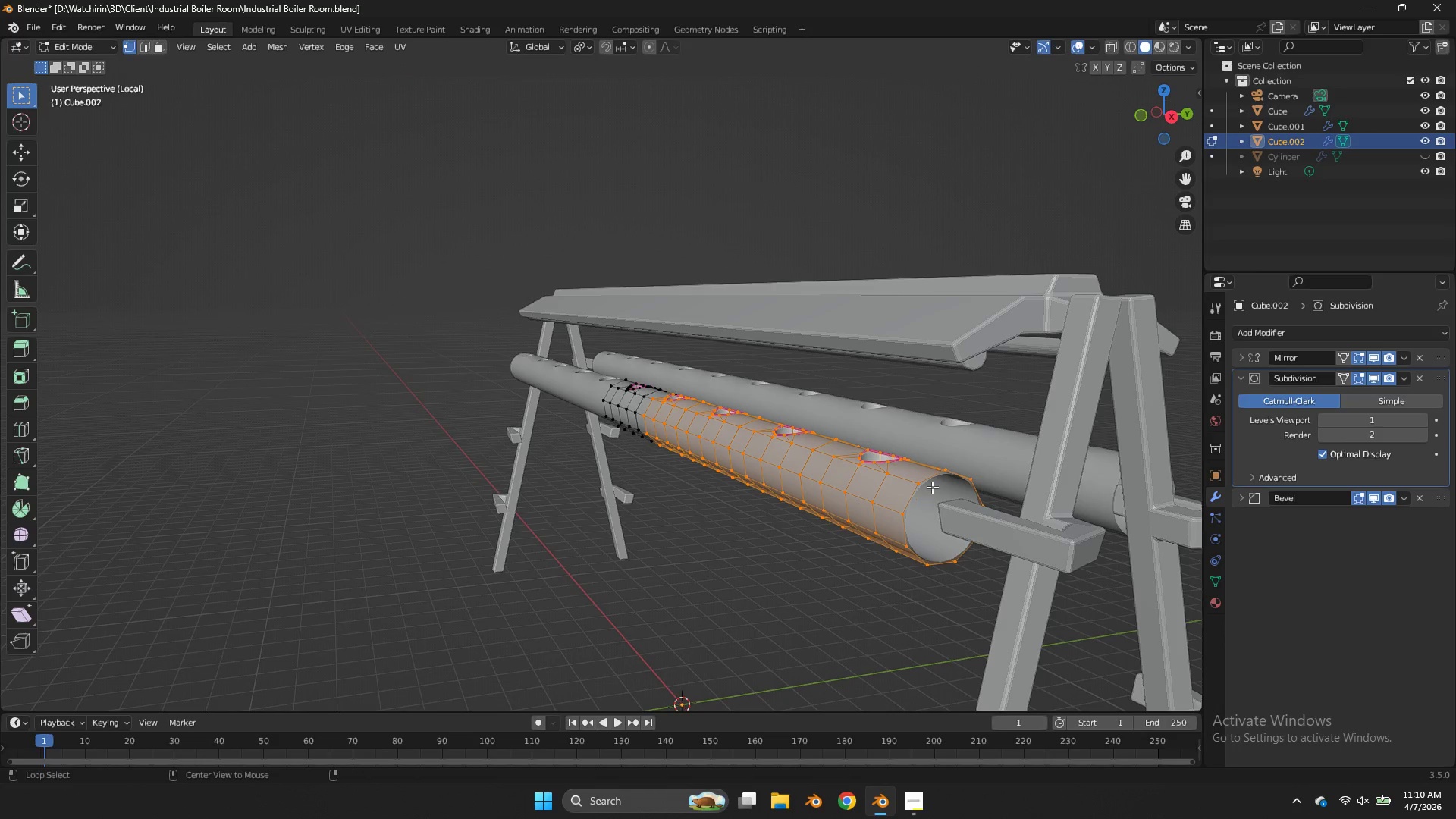 
left_click([920, 484])
 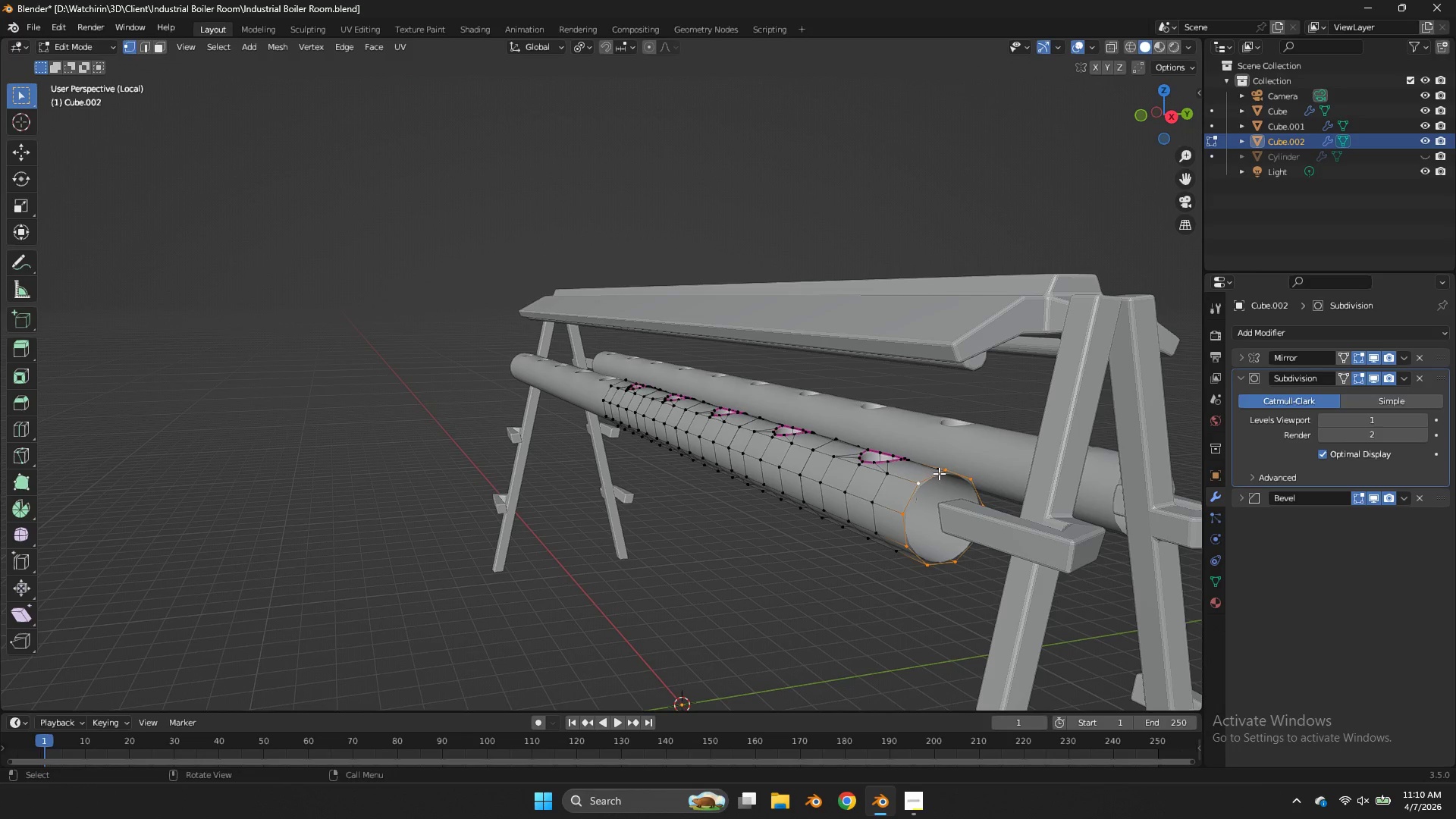 
key(Control+E)
 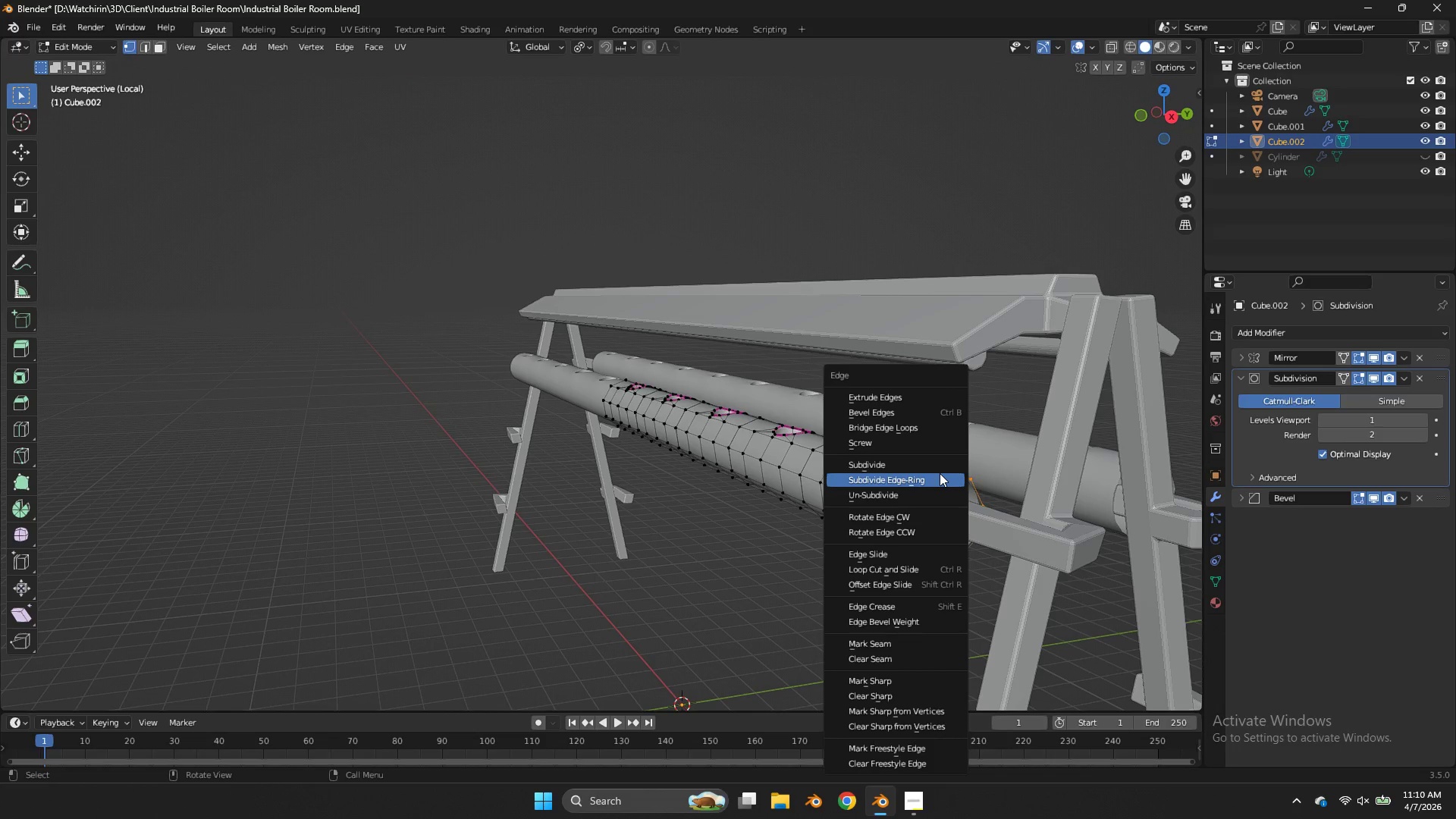 
key(Alt+E)
 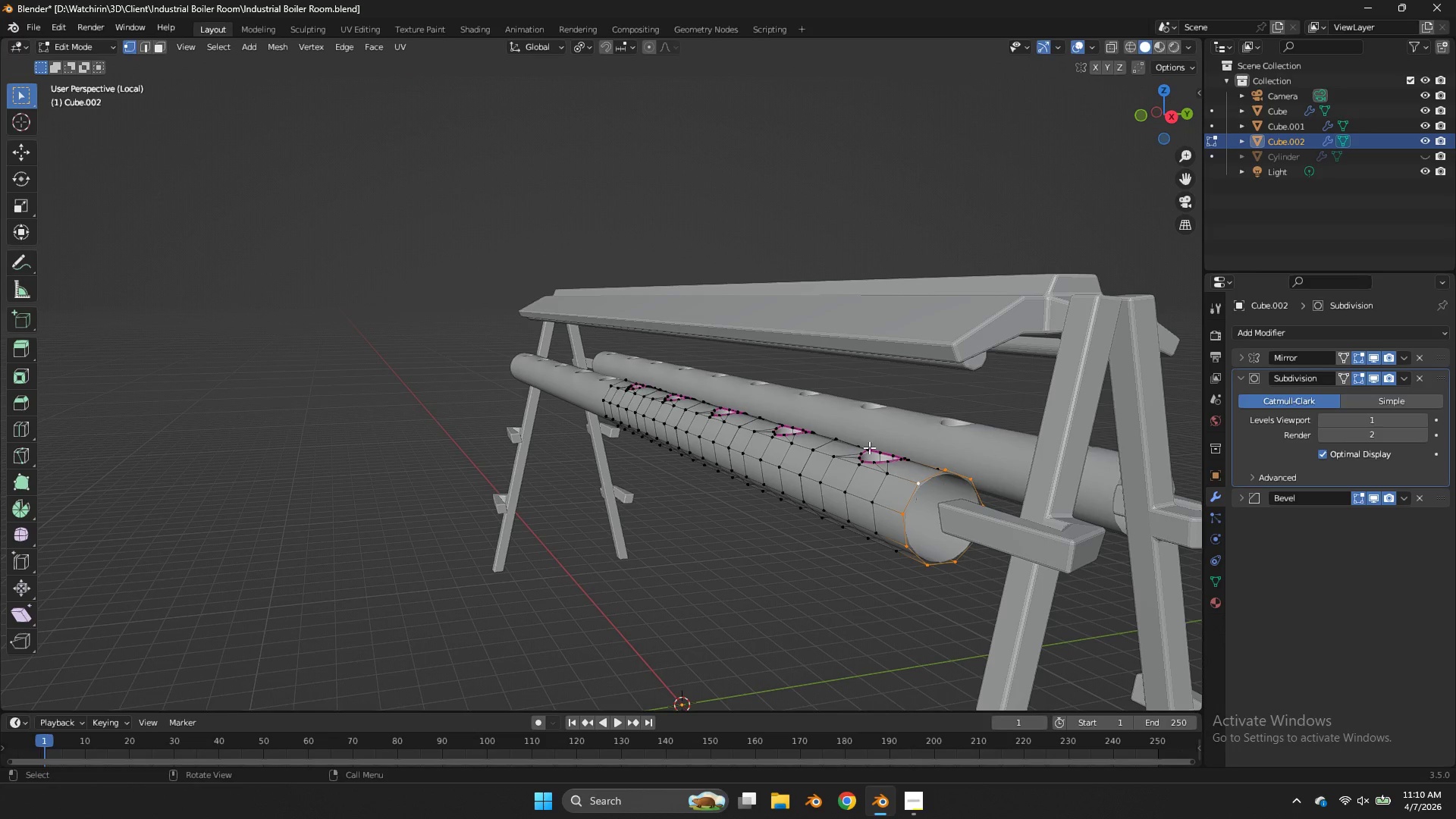 
key(Alt+F)
 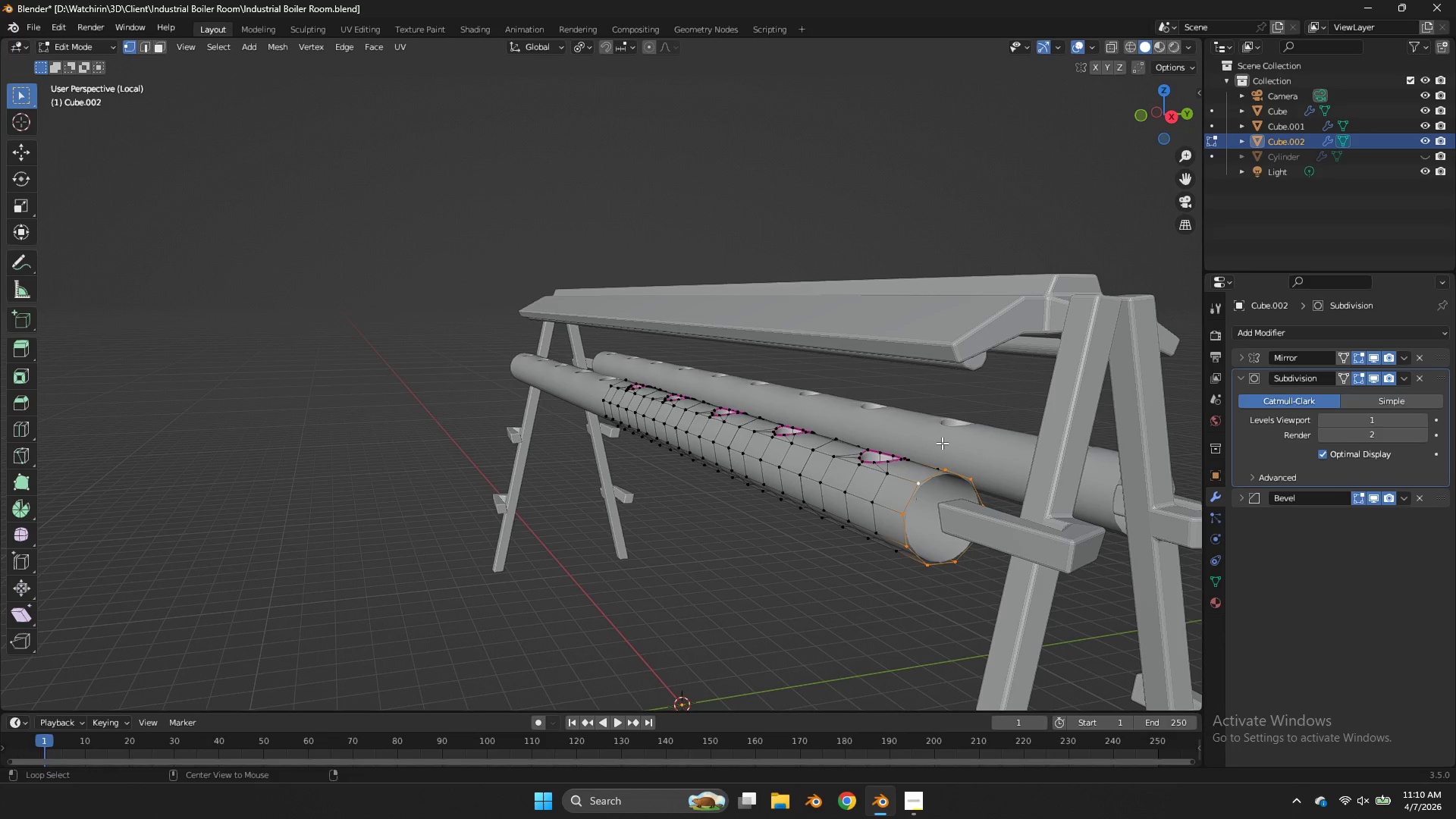 
key(Control+E)
 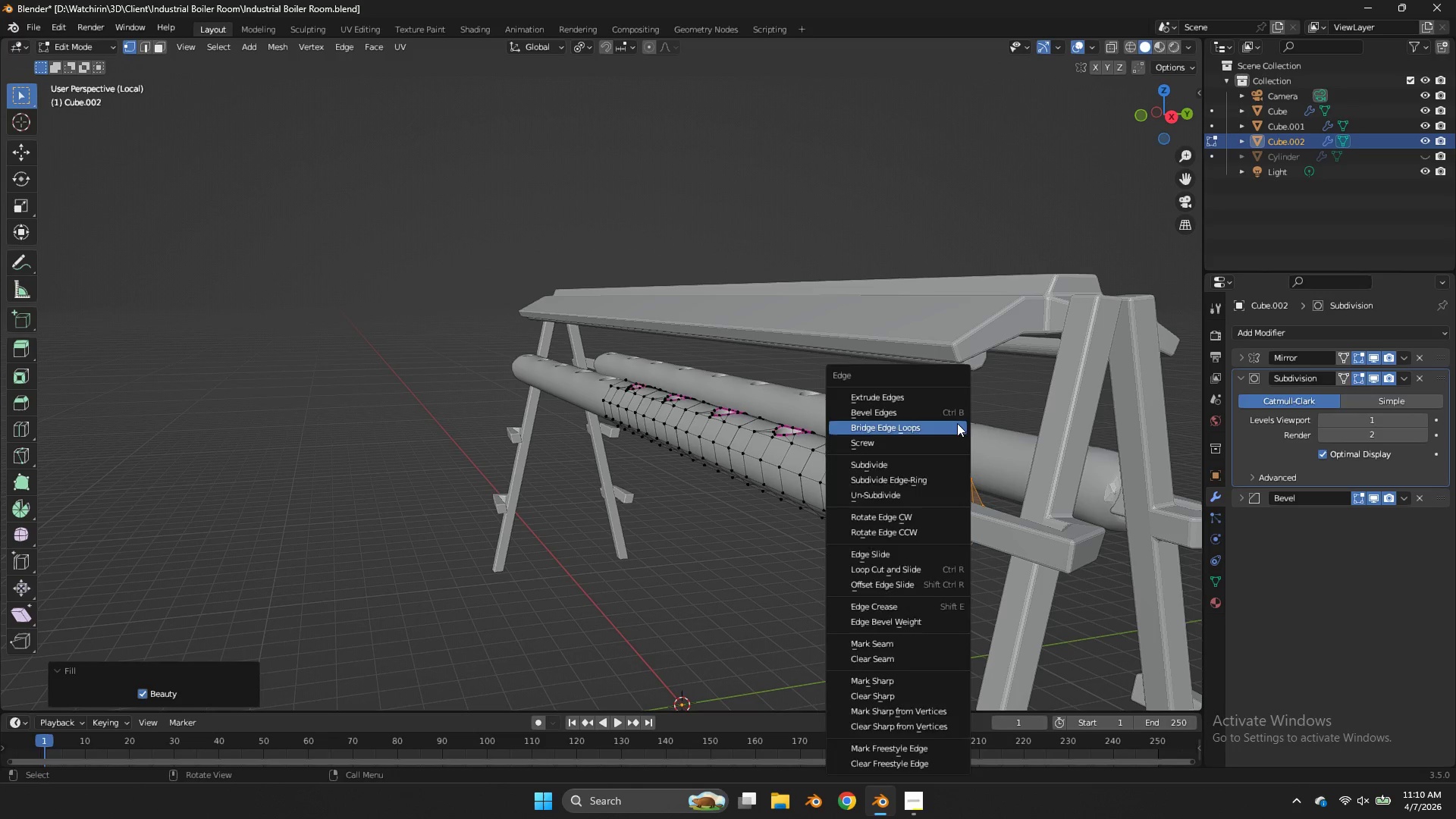 
key(Control+Z)
 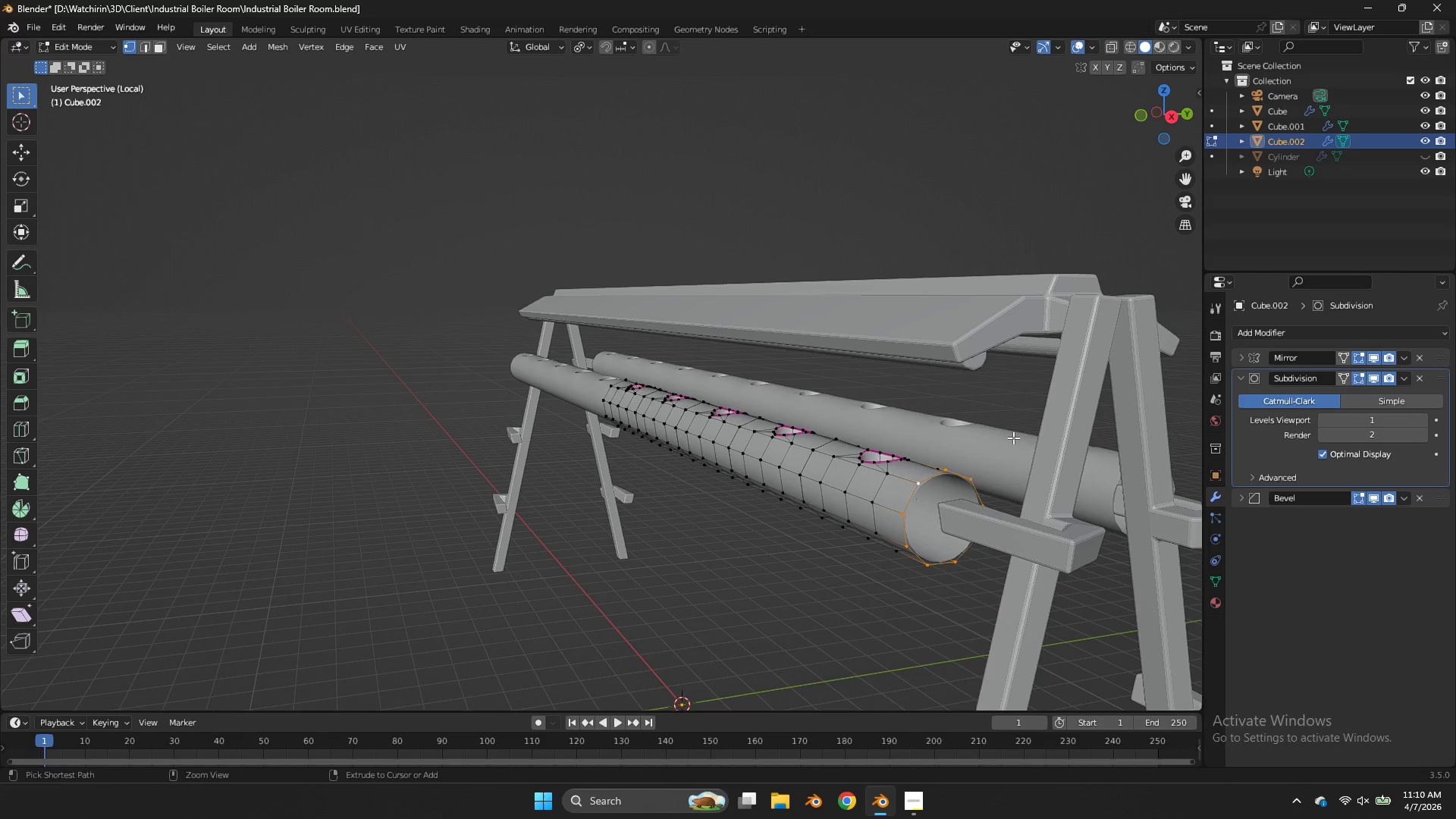 
key(Control+F)
 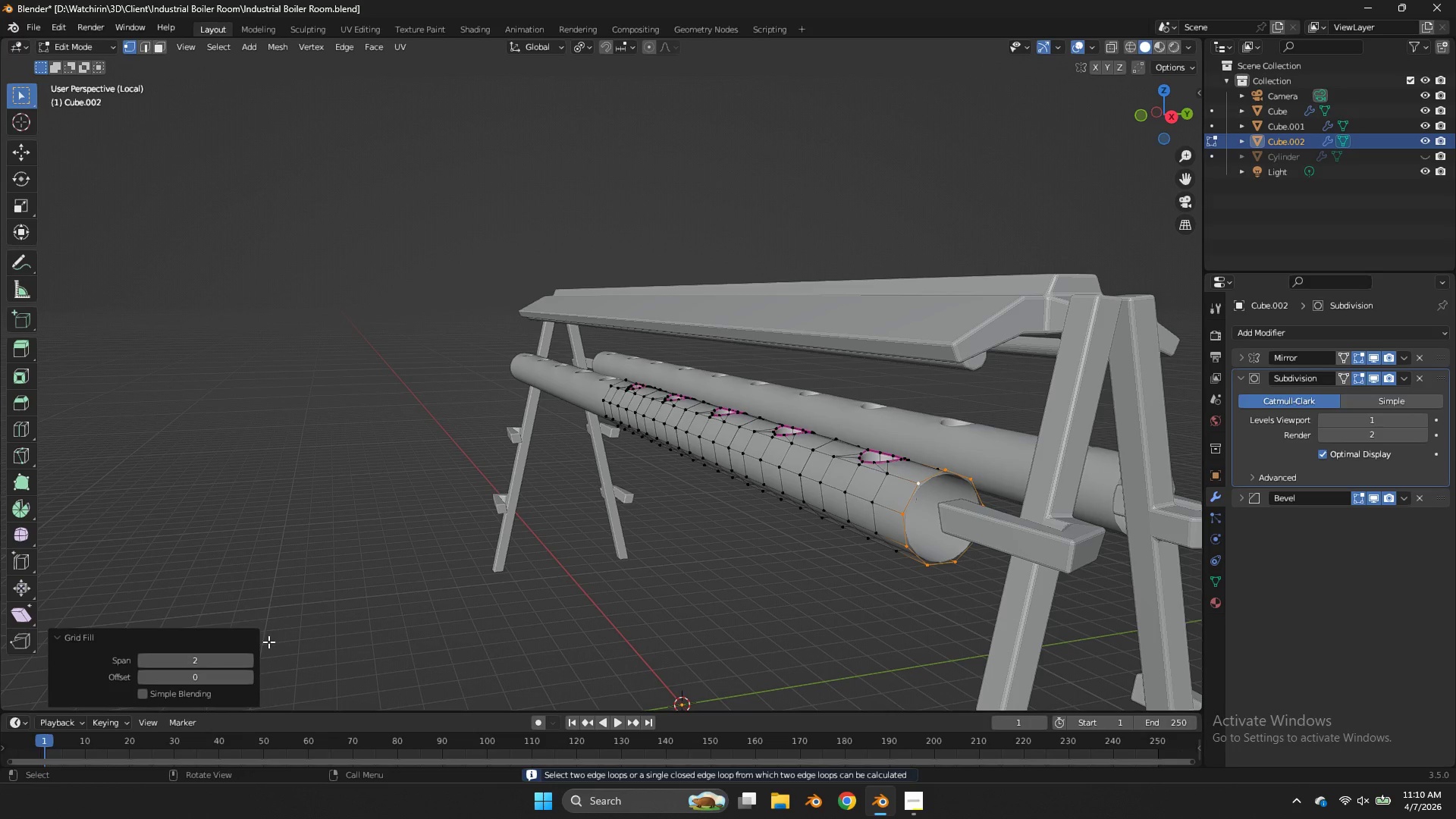 
left_click([249, 673])
 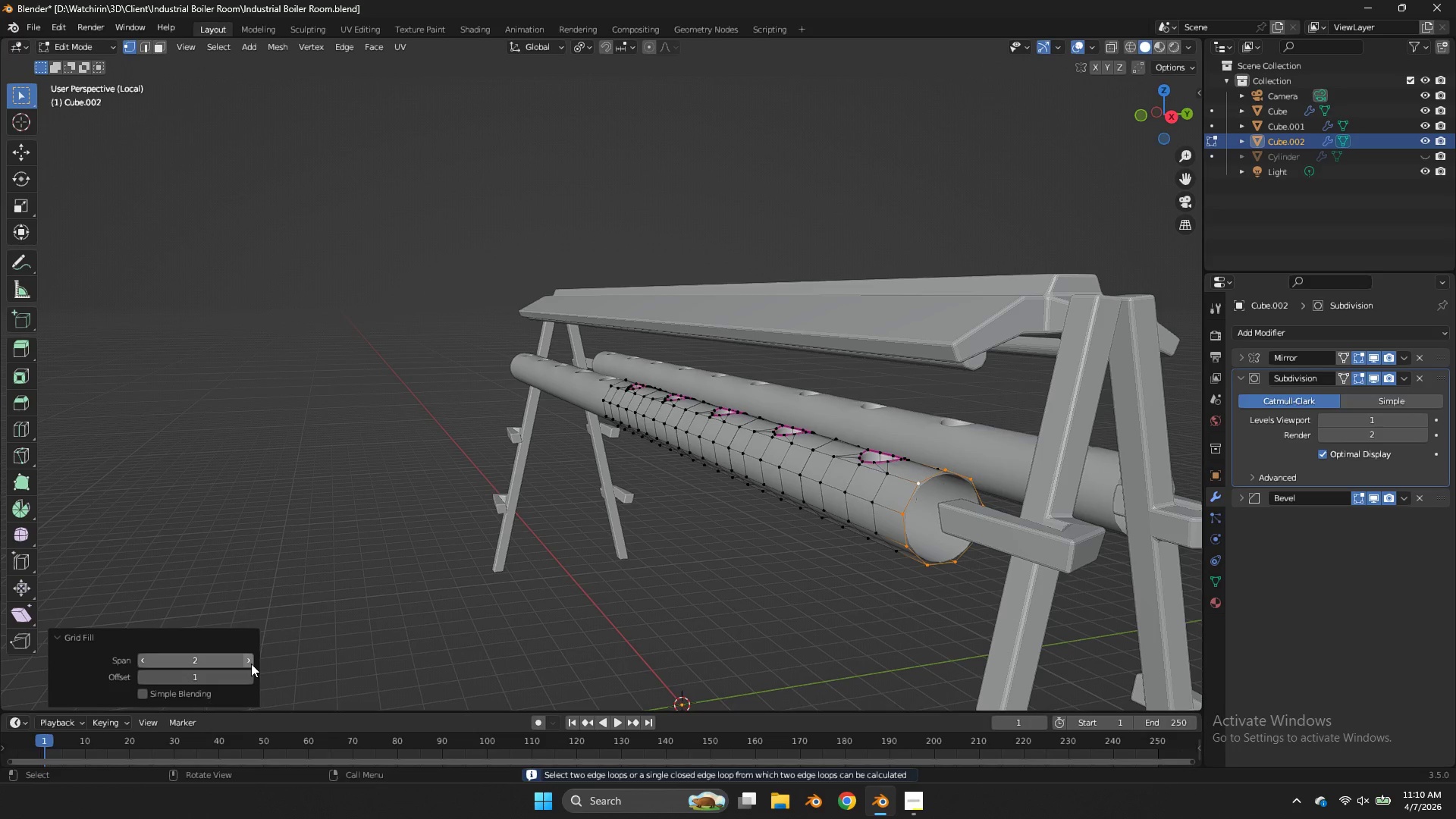 
left_click([251, 664])
 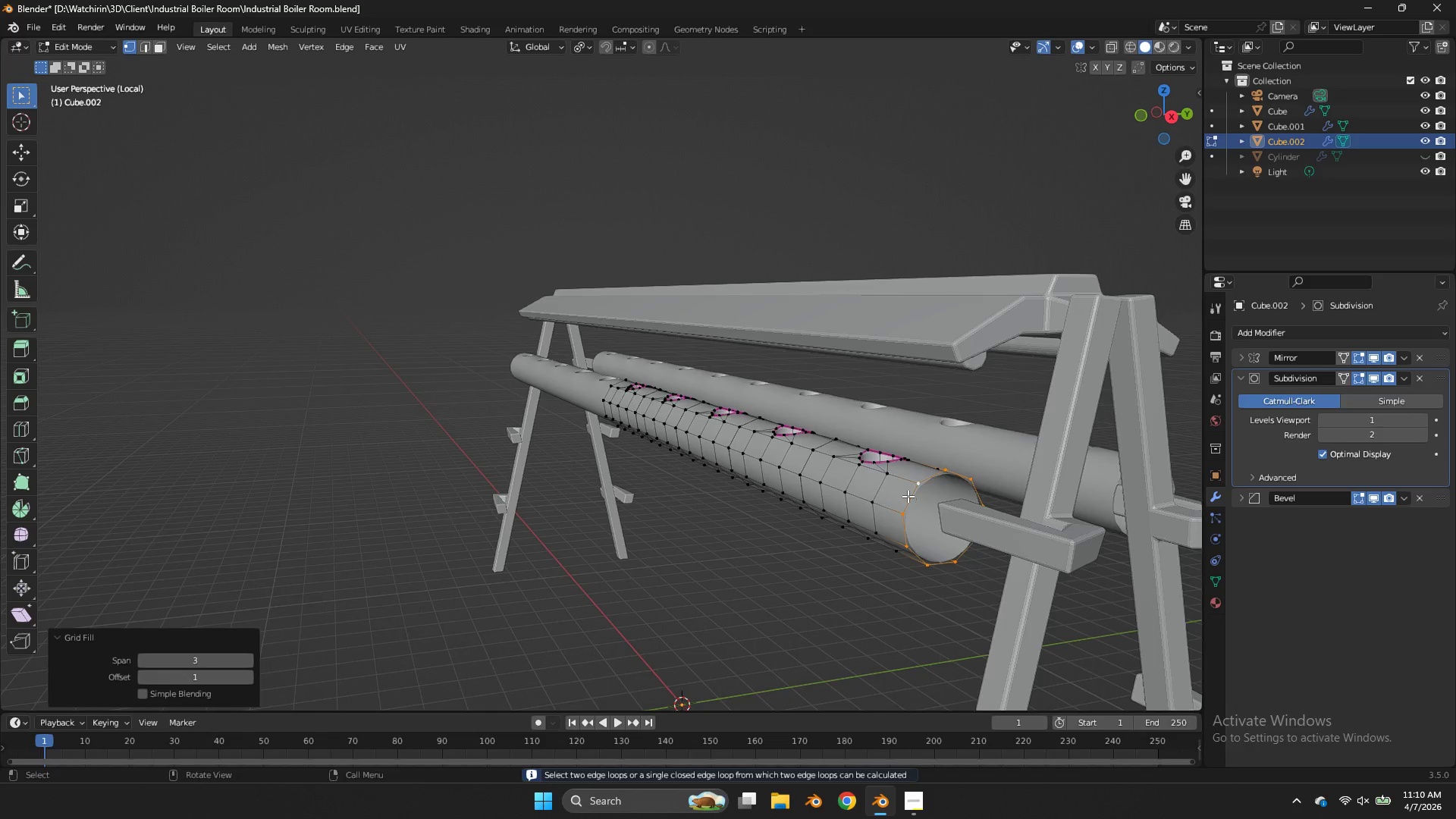 
scroll: coordinate [925, 457], scroll_direction: up, amount: 3.0
 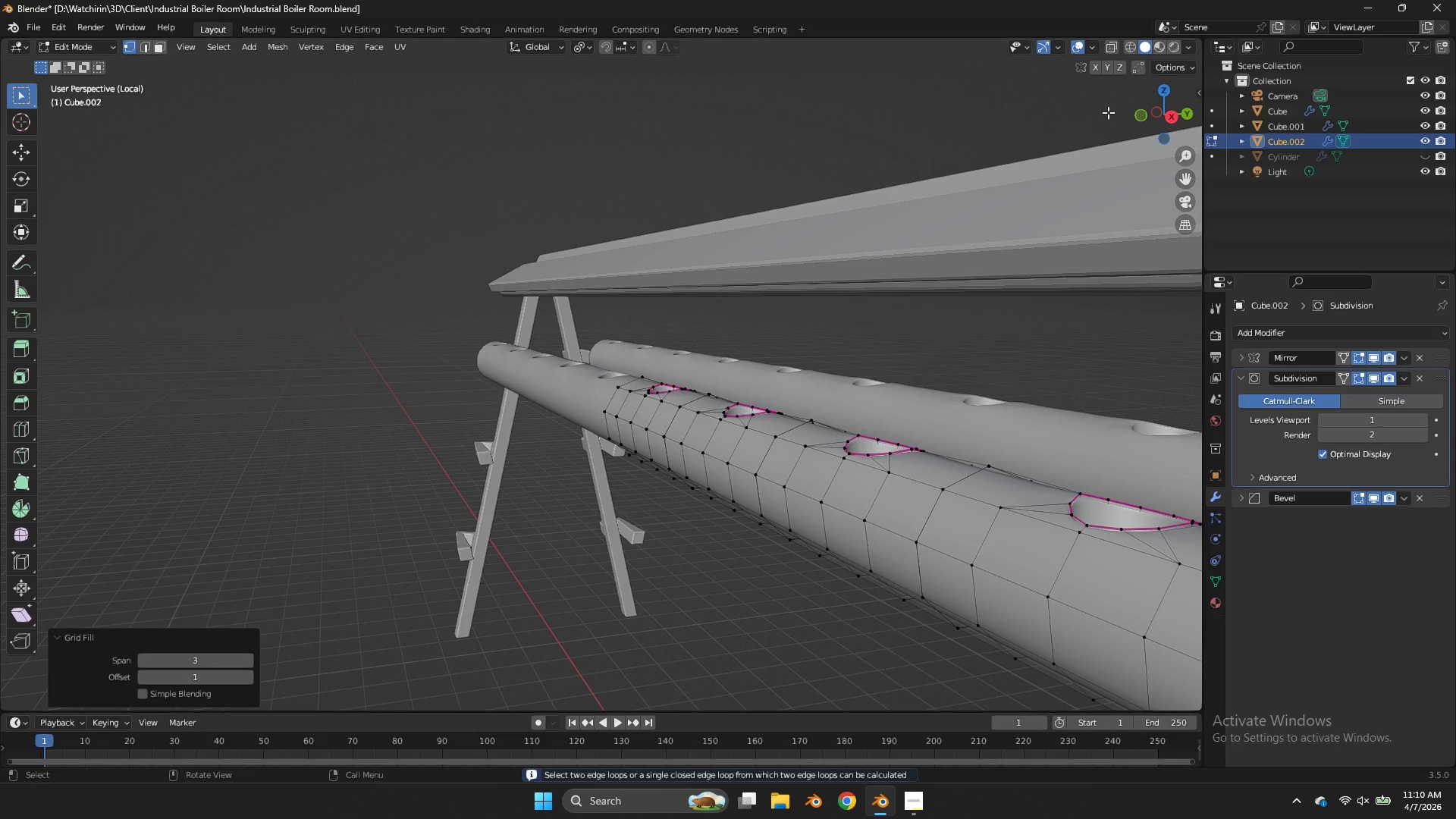 
left_click_drag(start_coordinate=[1108, 112], to_coordinate=[1065, 96])
 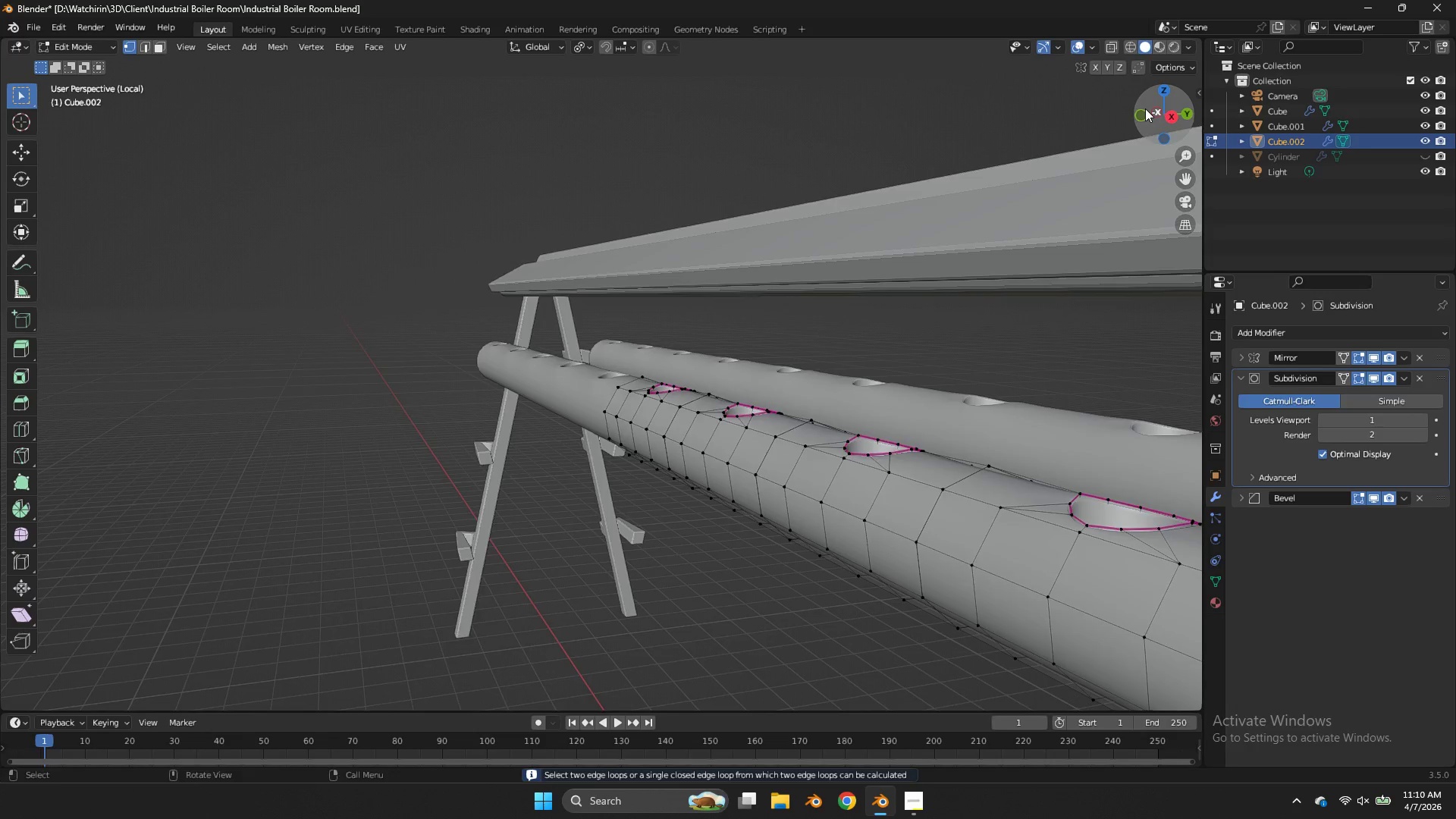 
left_click_drag(start_coordinate=[1143, 108], to_coordinate=[1073, 93])
 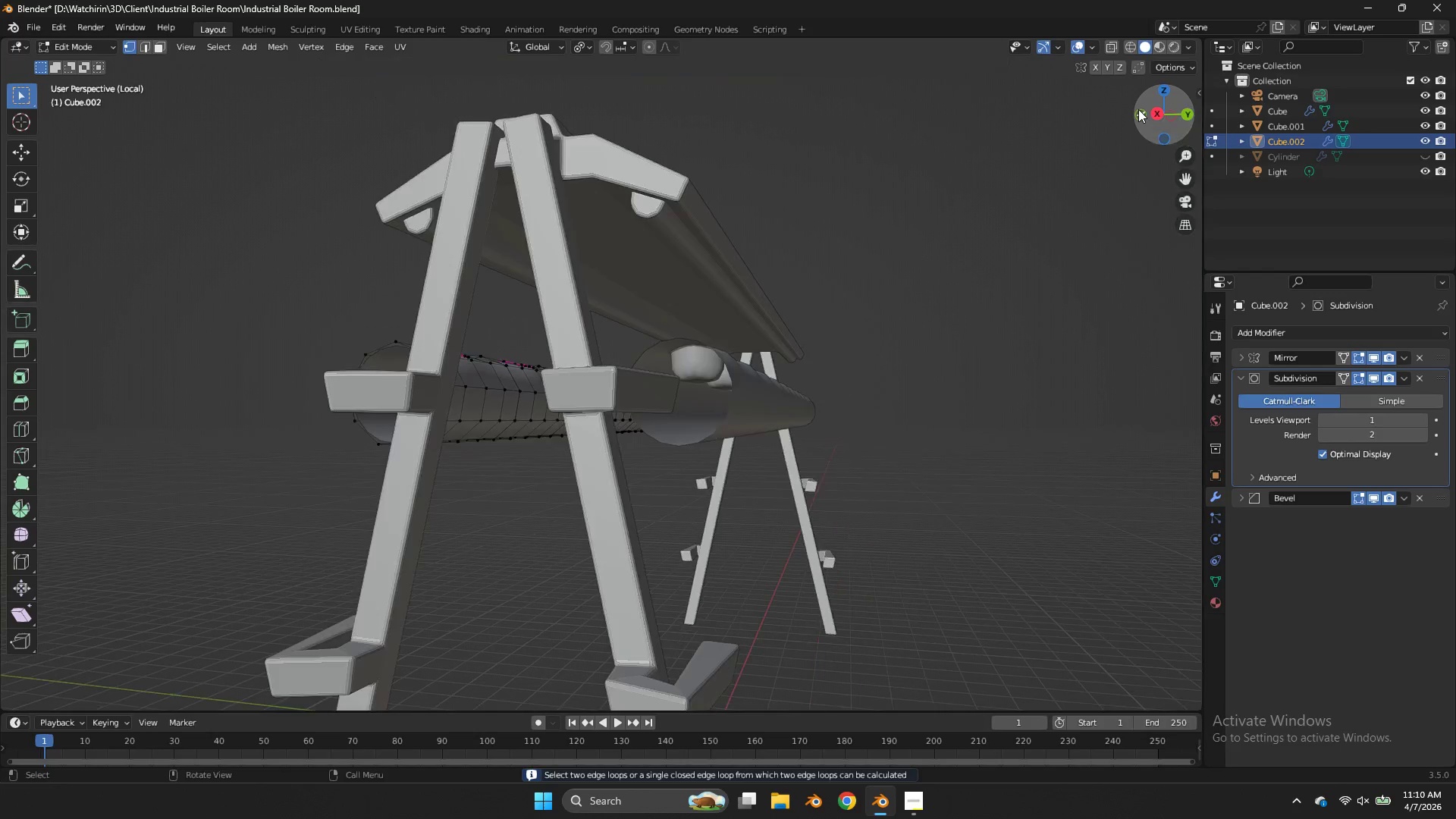 
left_click_drag(start_coordinate=[1138, 109], to_coordinate=[1163, 115])
 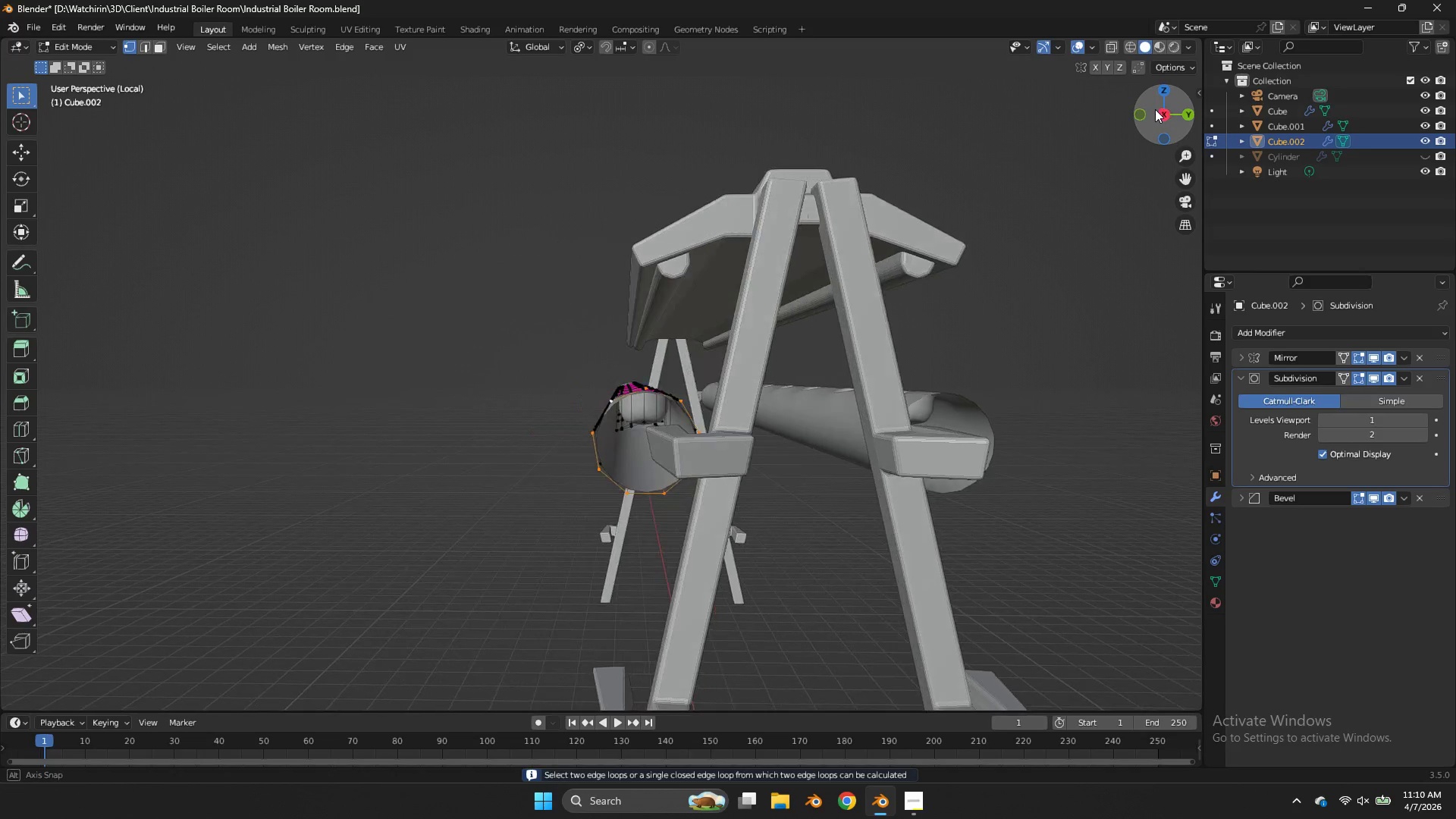 
scroll: coordinate [1138, 109], scroll_direction: down, amount: 3.0
 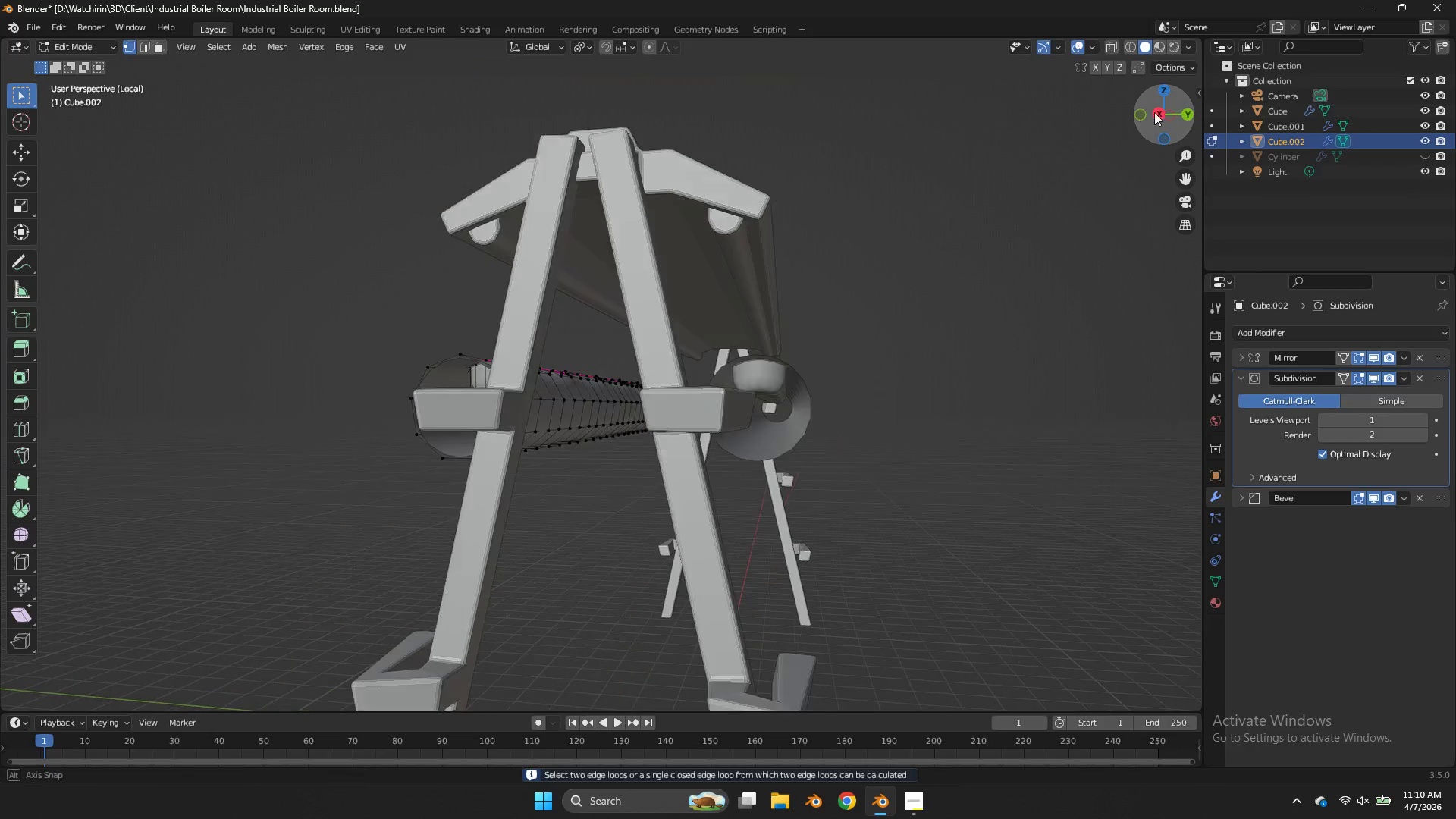 
key(Control+ControlLeft)
 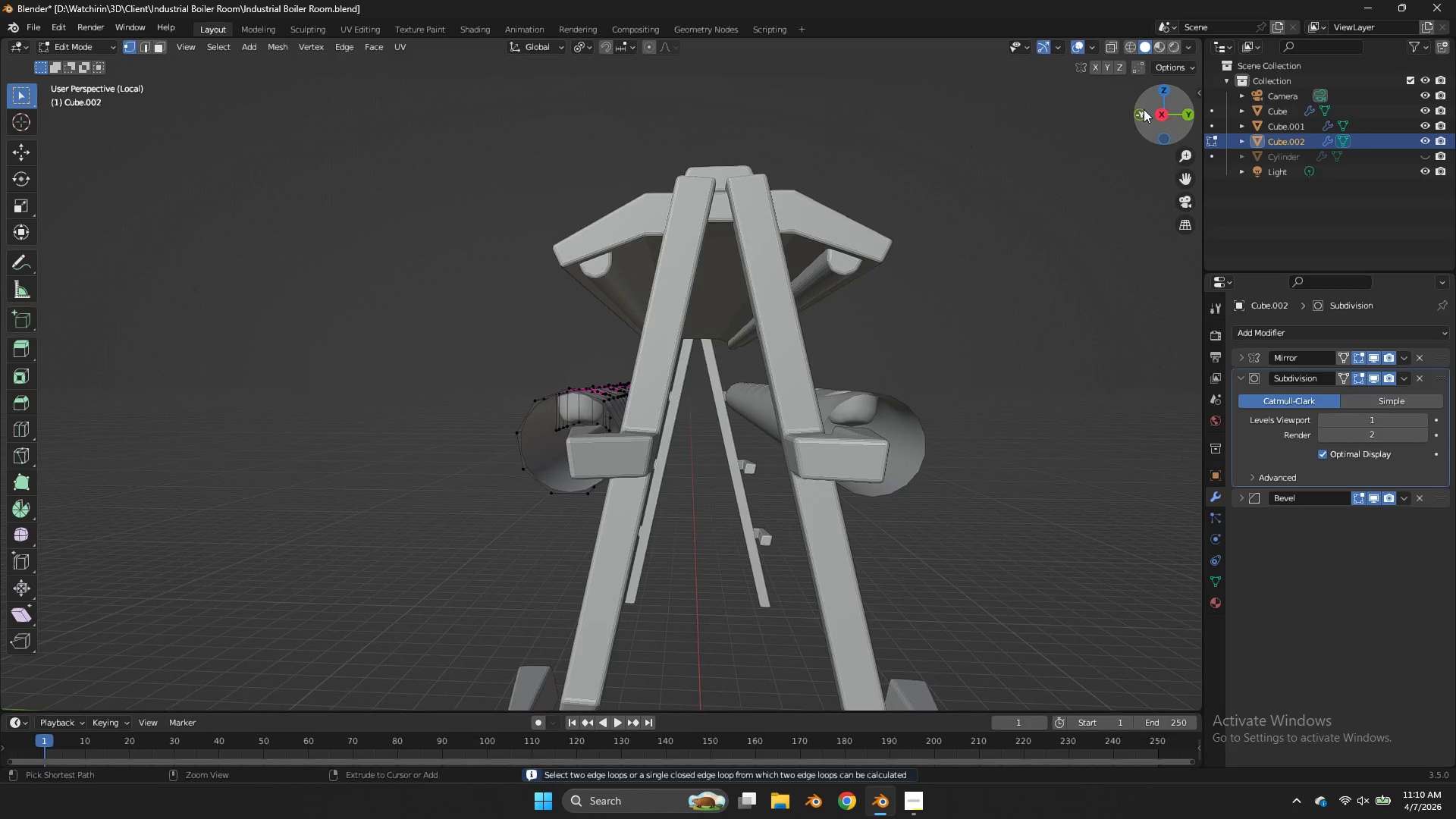 
key(Control+Z)
 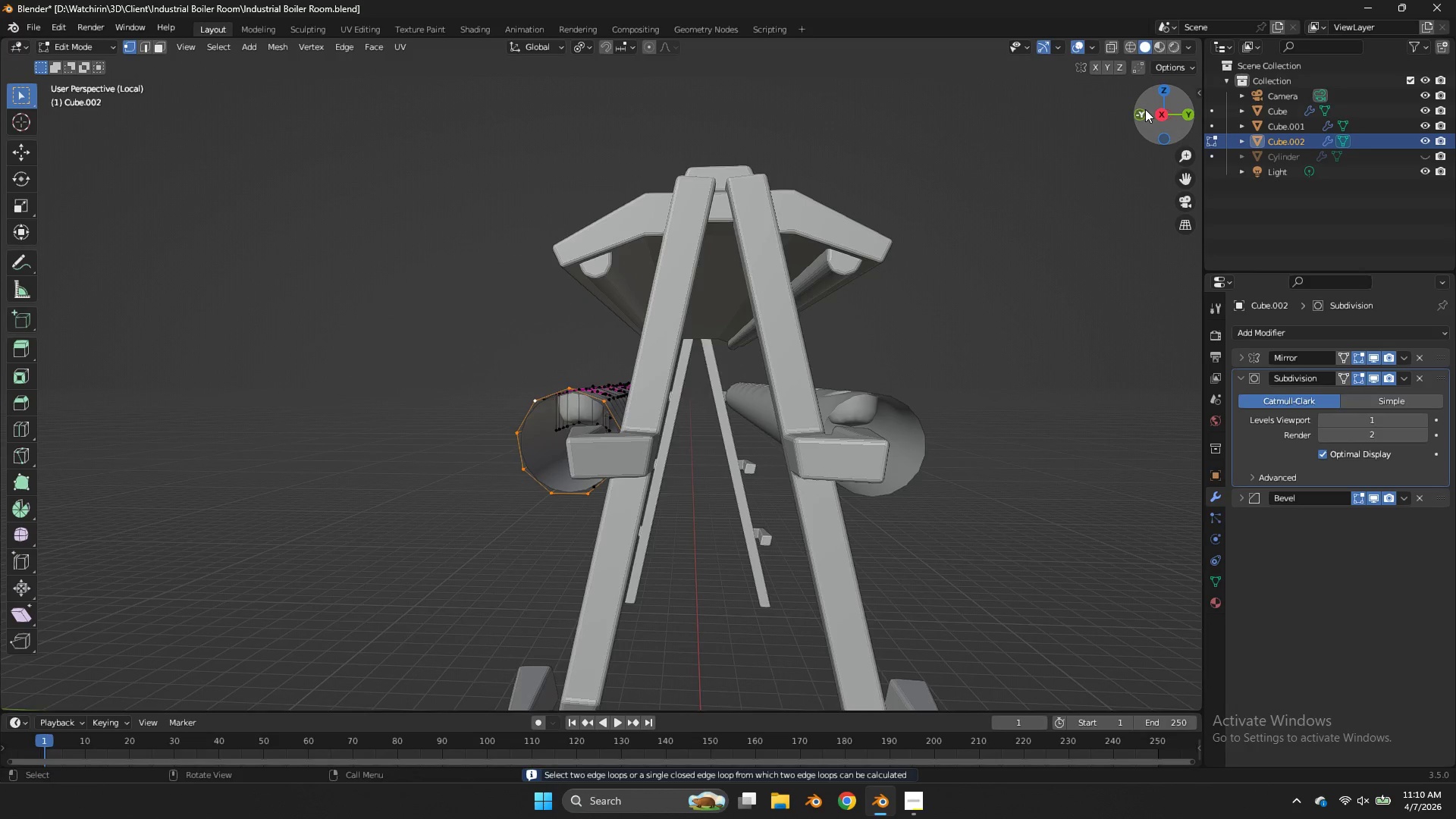 
left_click_drag(start_coordinate=[1144, 109], to_coordinate=[1155, 109])
 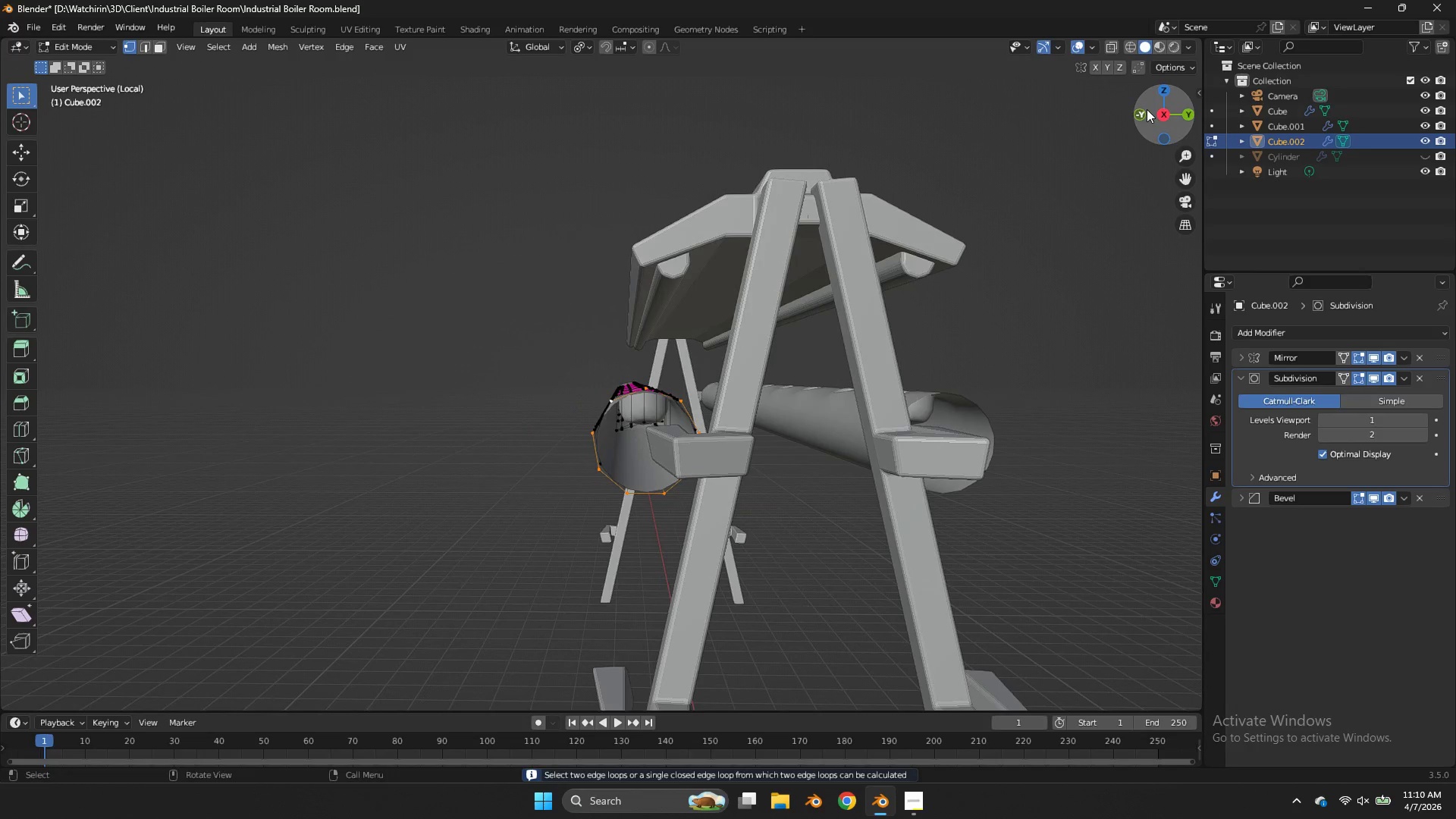 
key(F)
 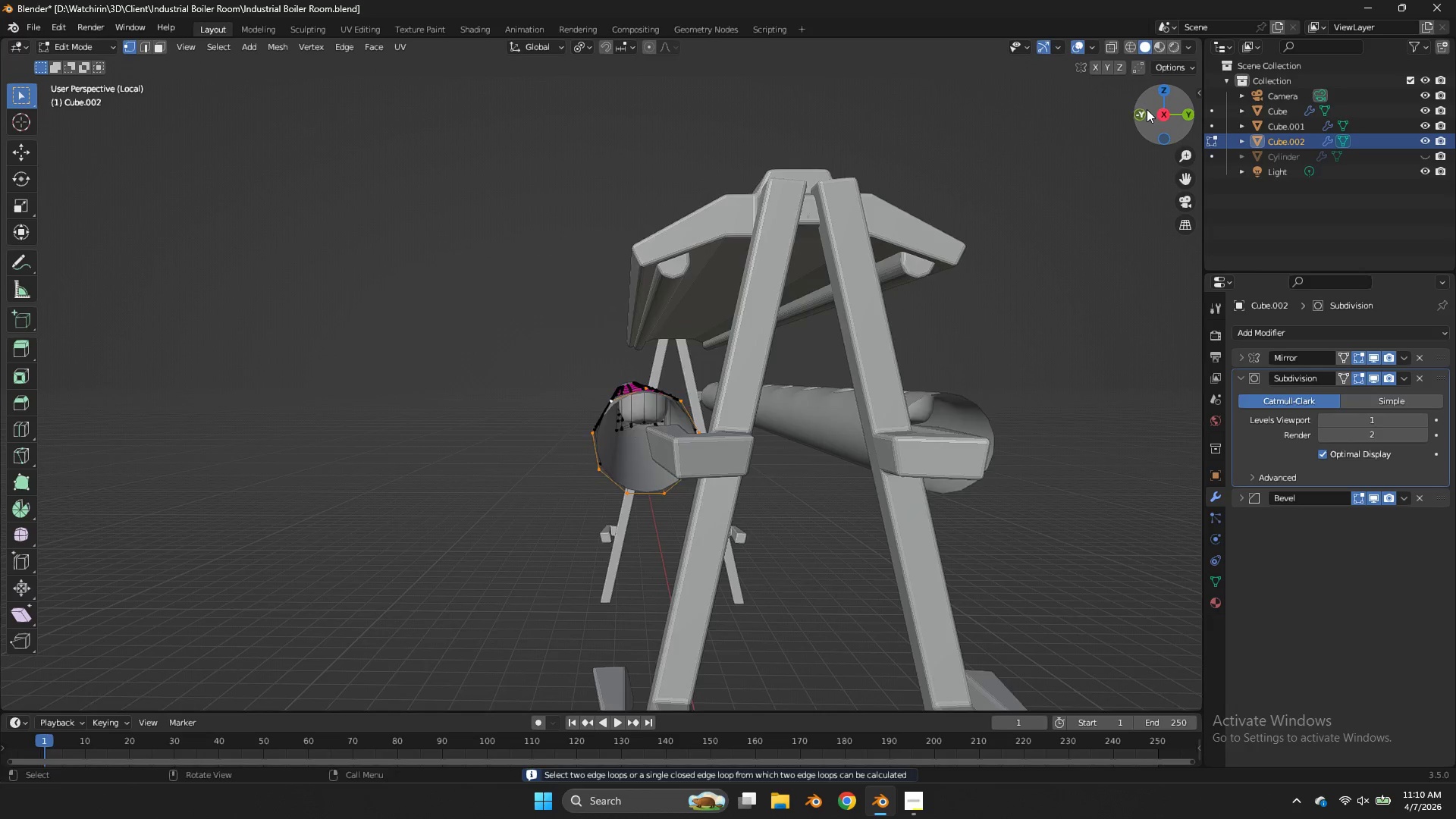 
left_click_drag(start_coordinate=[1147, 109], to_coordinate=[1171, 120])
 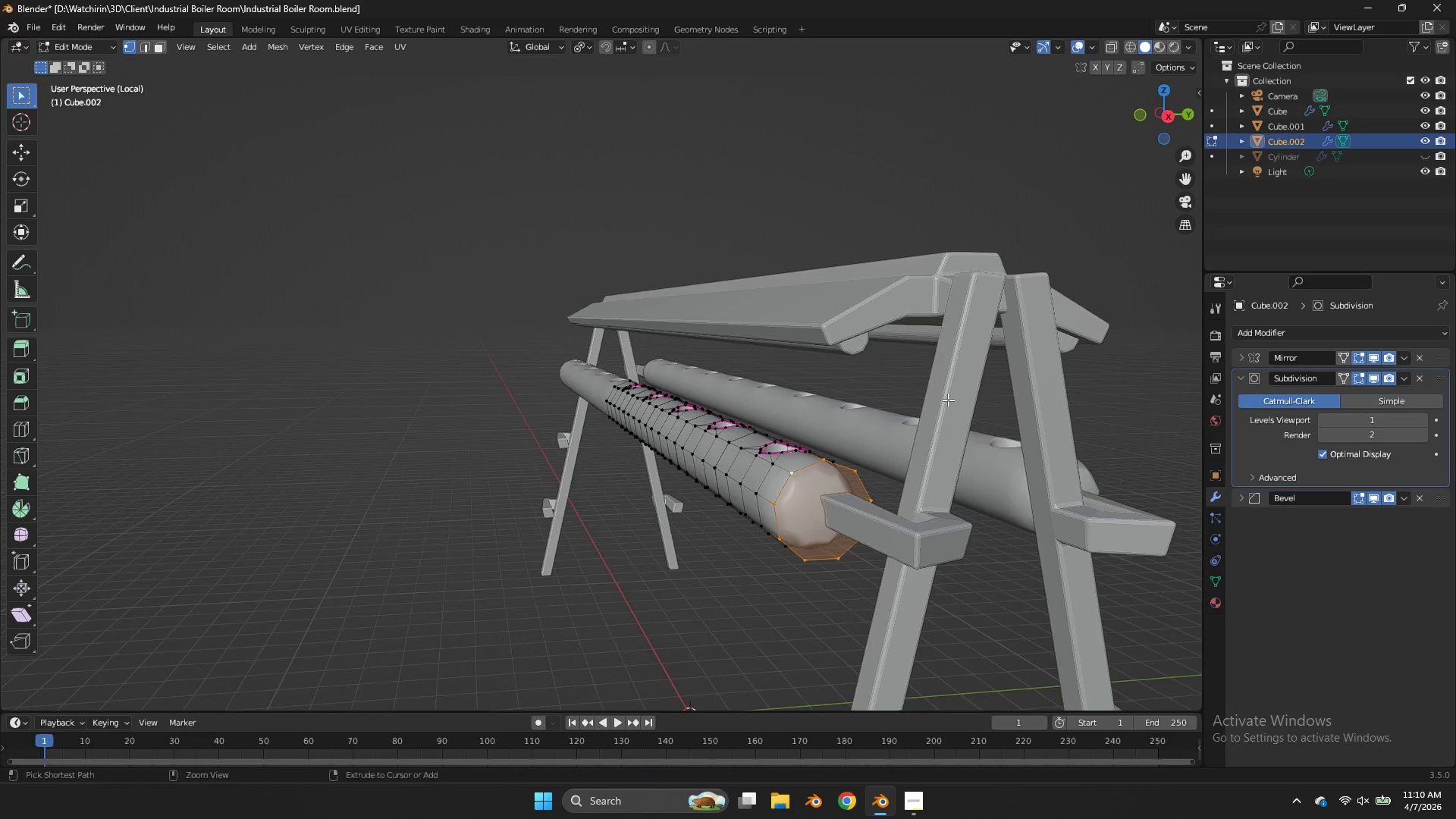 
key(Control+Z)
 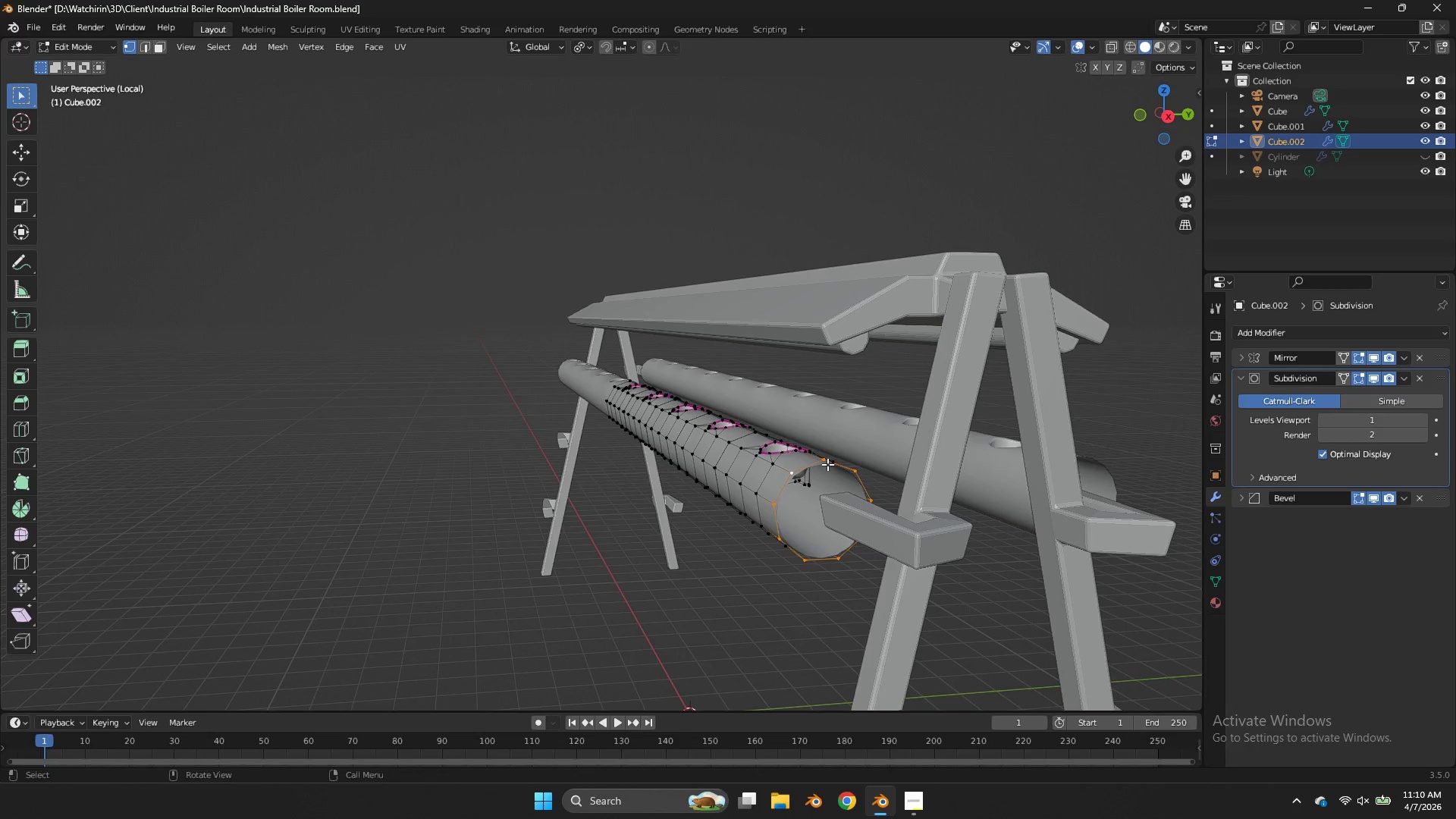 
left_click([826, 463])
 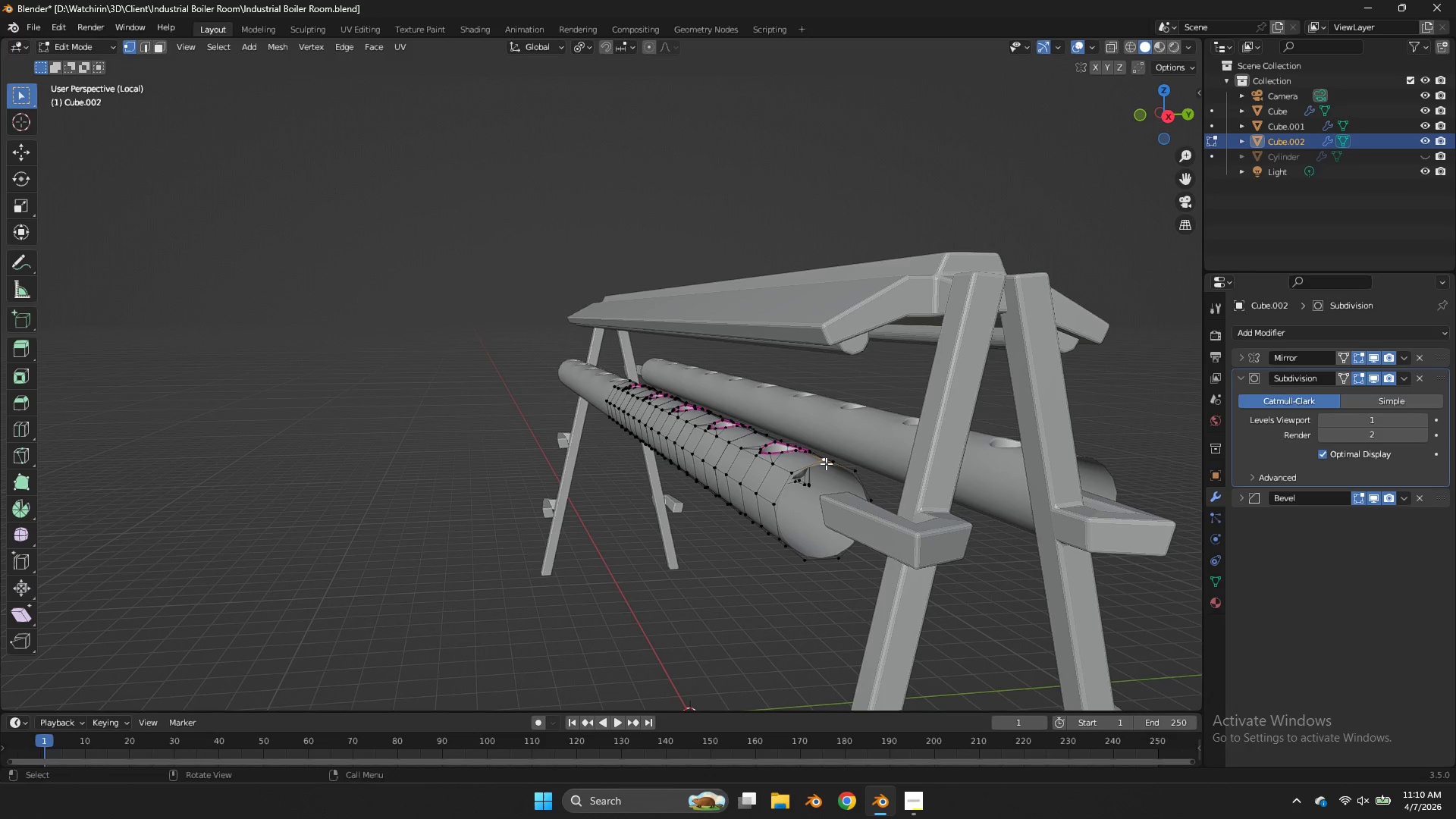 
type(ffff)
key(Tab)
key(Tab)
 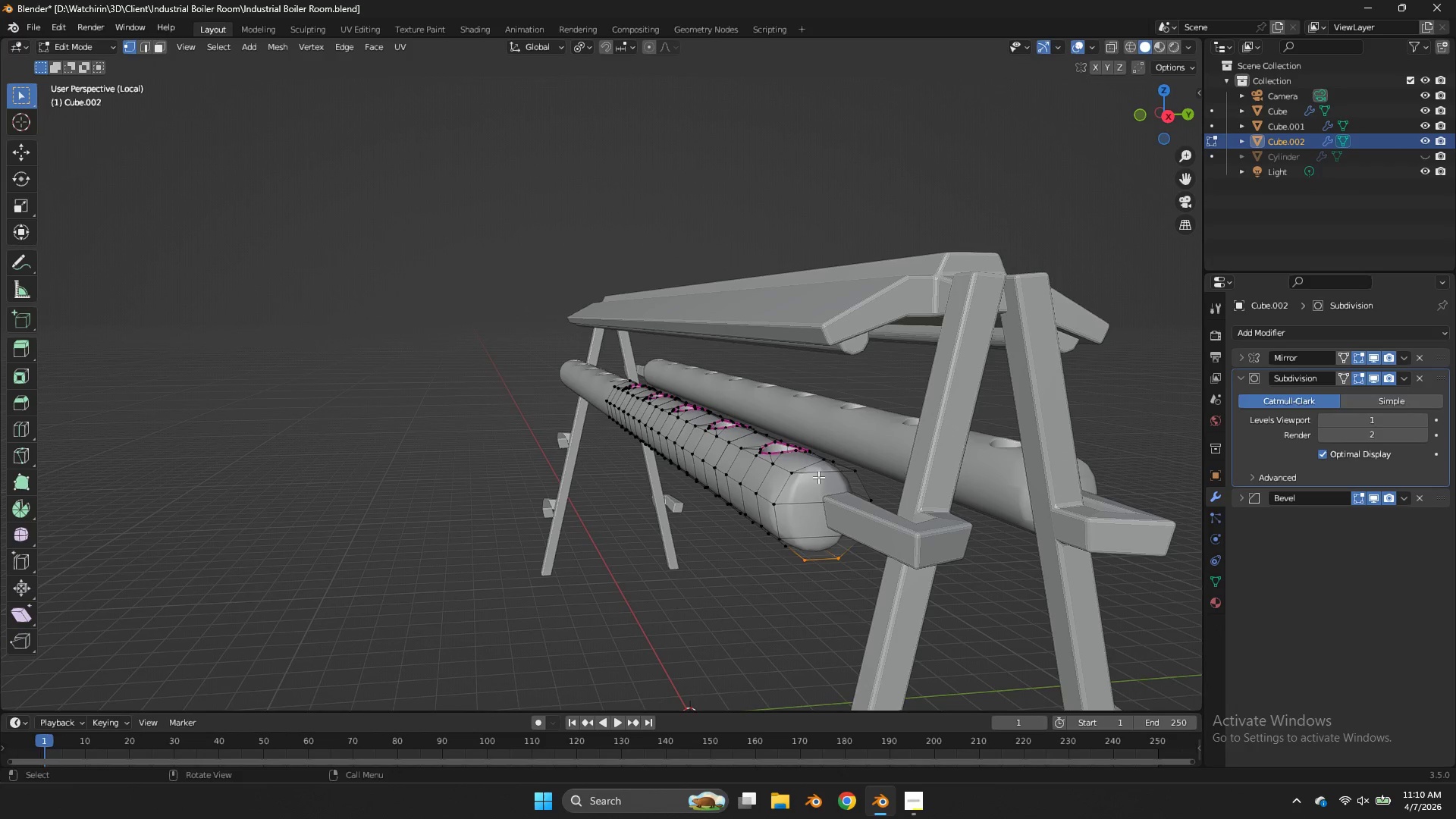 
hold_key(key=AltLeft, duration=2.84)
hold_key(key=ShiftLeft, duration=0.84)
left_click([805, 465])
 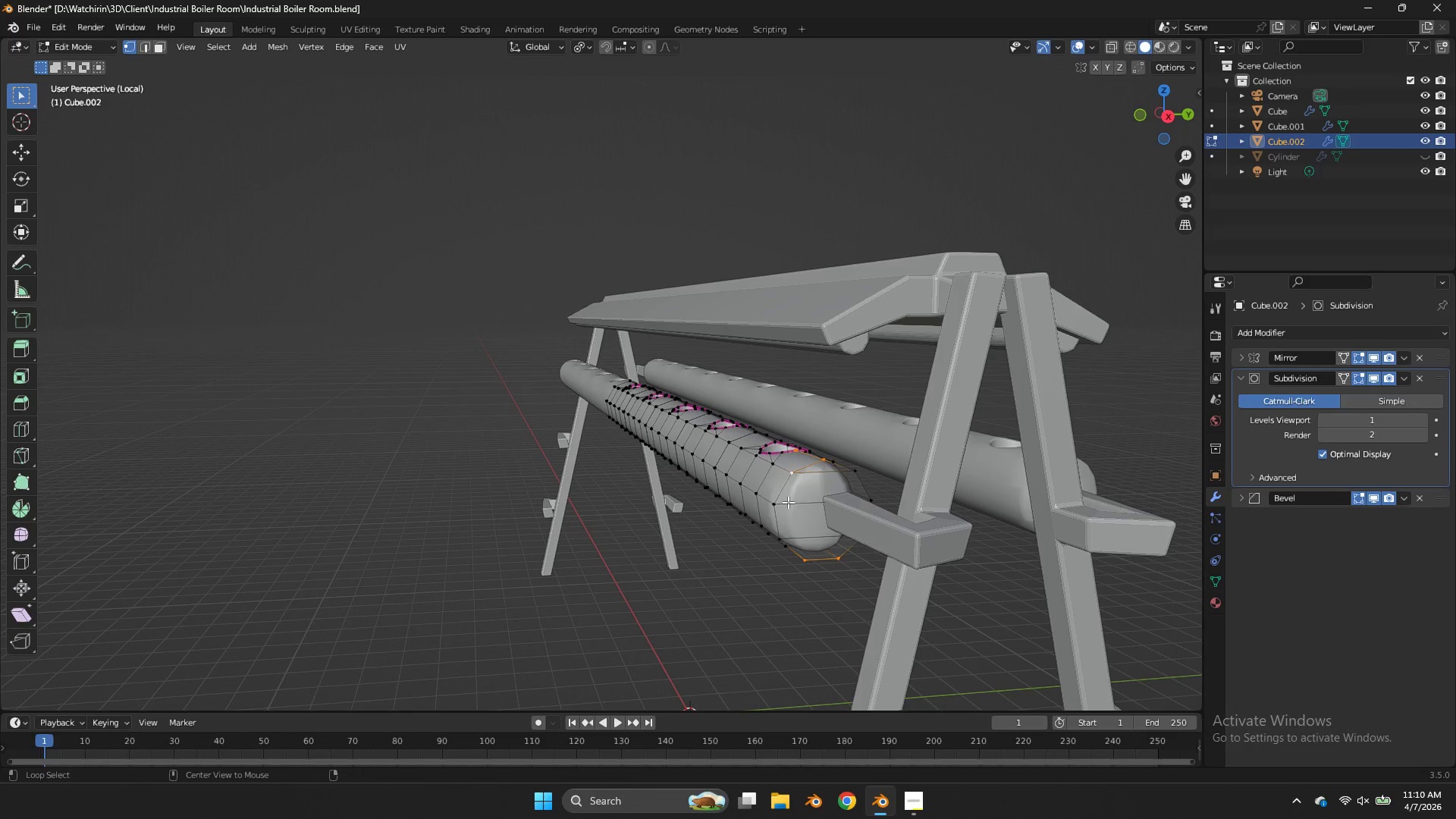 
left_click([784, 494])
 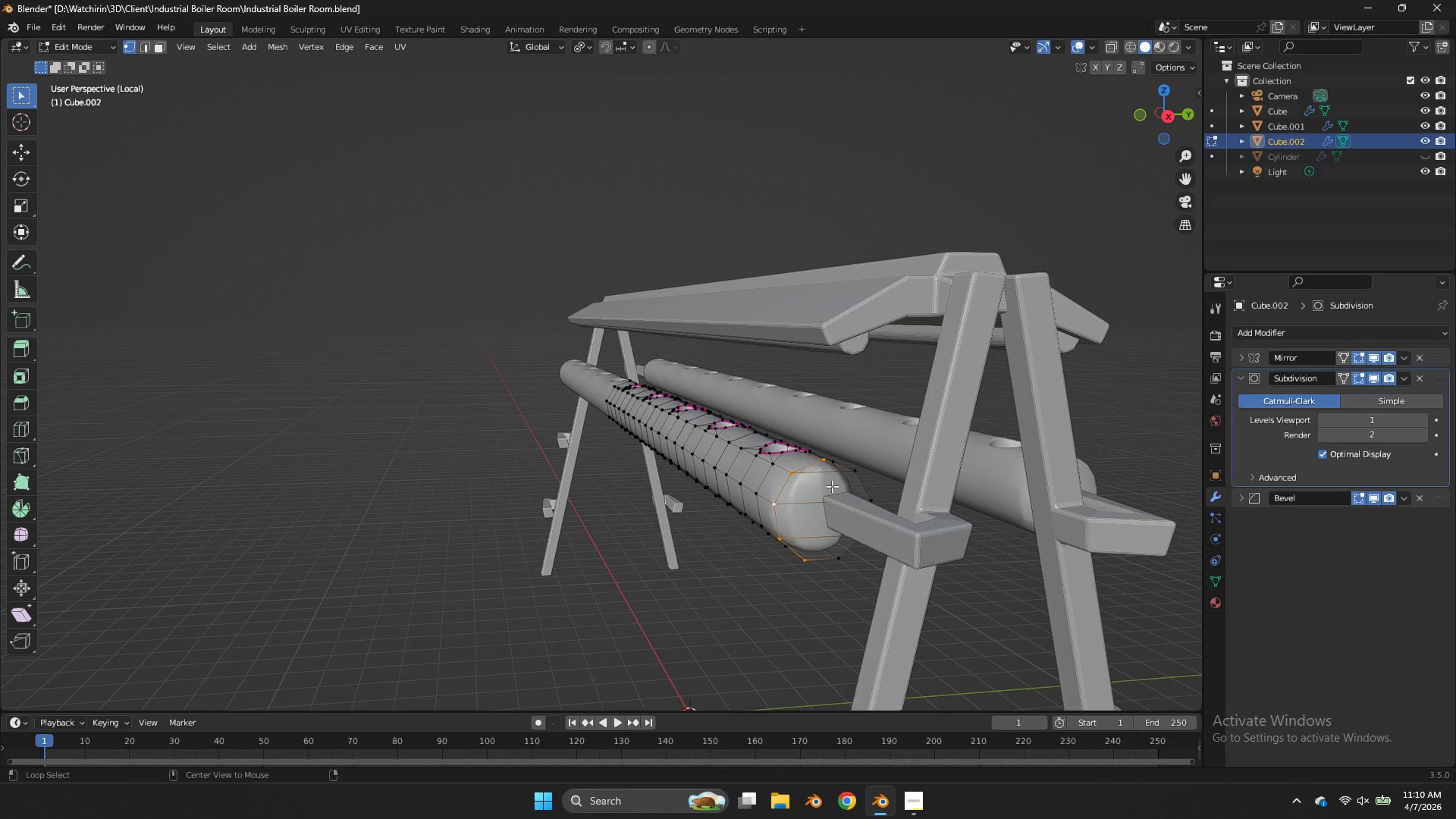 
left_click([862, 488])
 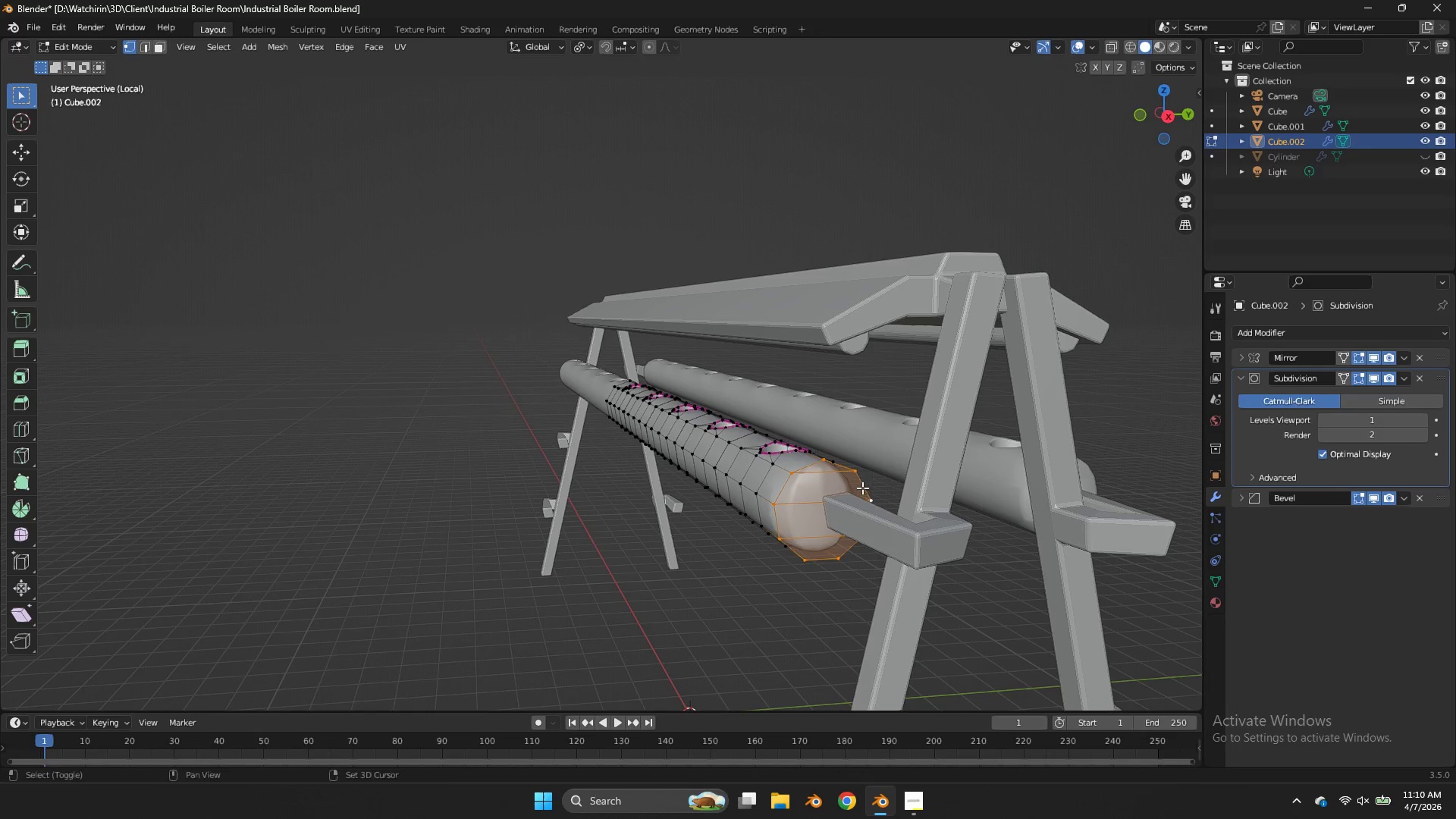 
key(Shift+E)
 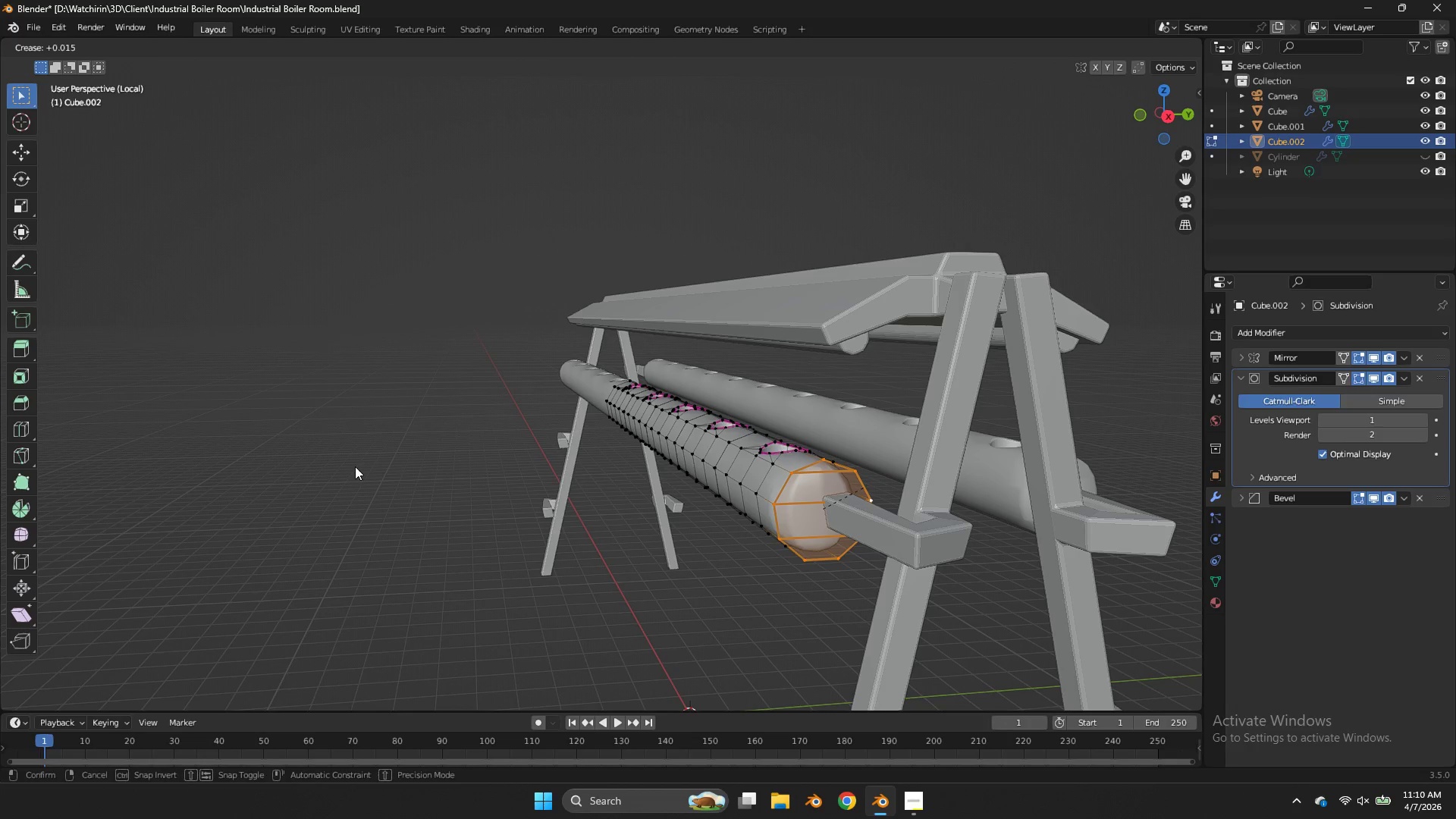 
left_click_drag(start_coordinate=[379, 466], to_coordinate=[437, 470])
 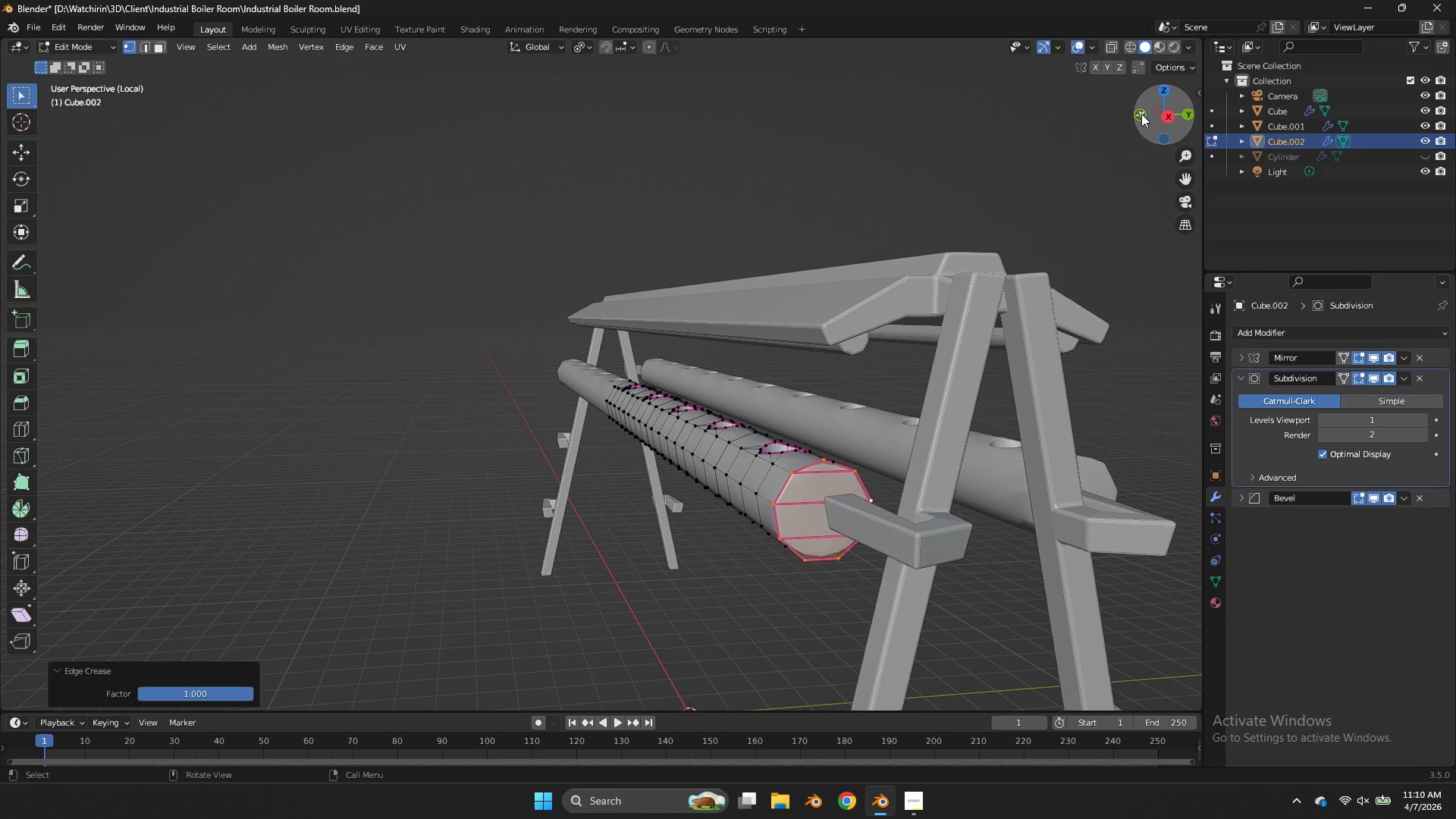 
left_click([1141, 114])
 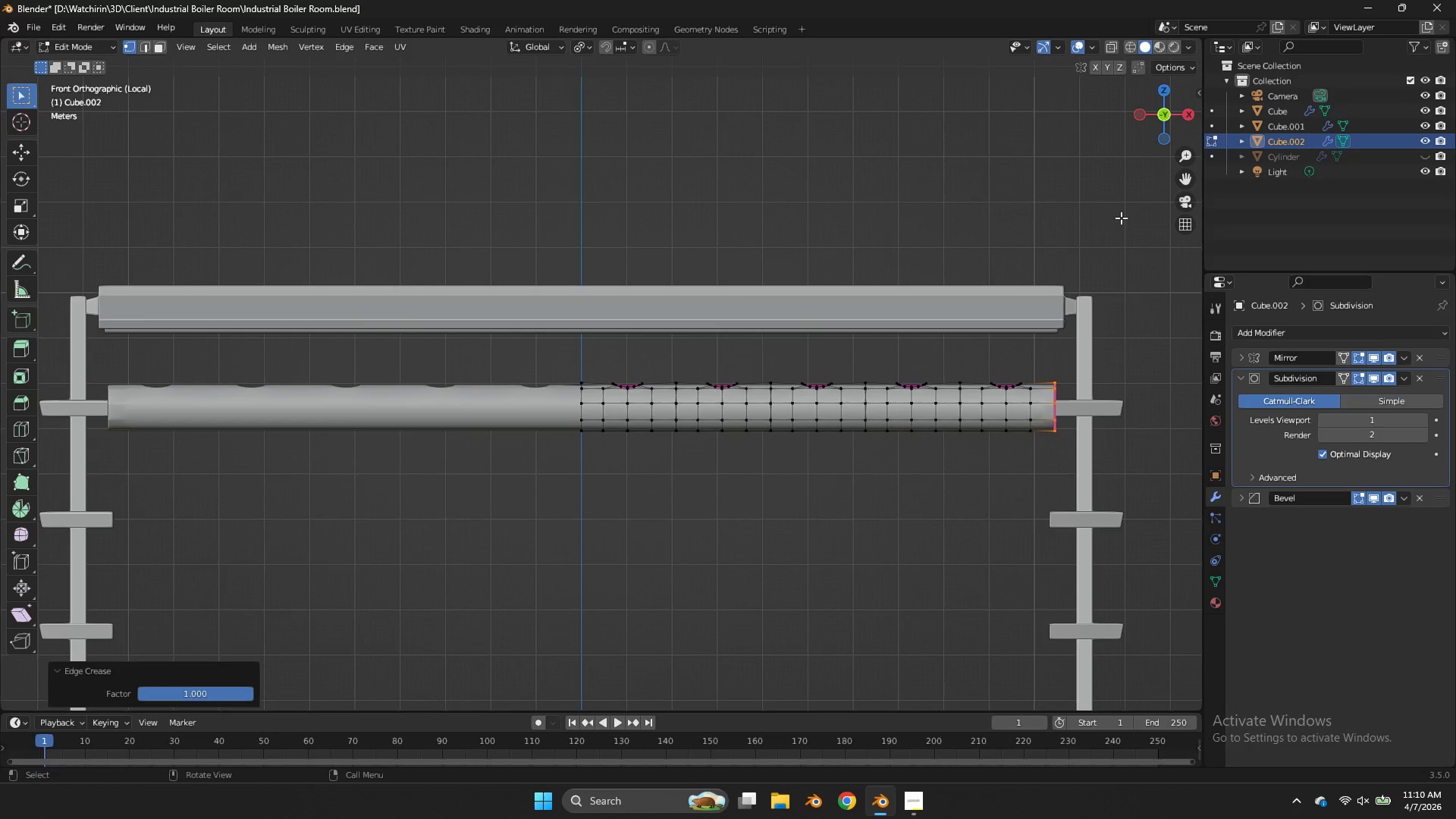 
key(Z)
 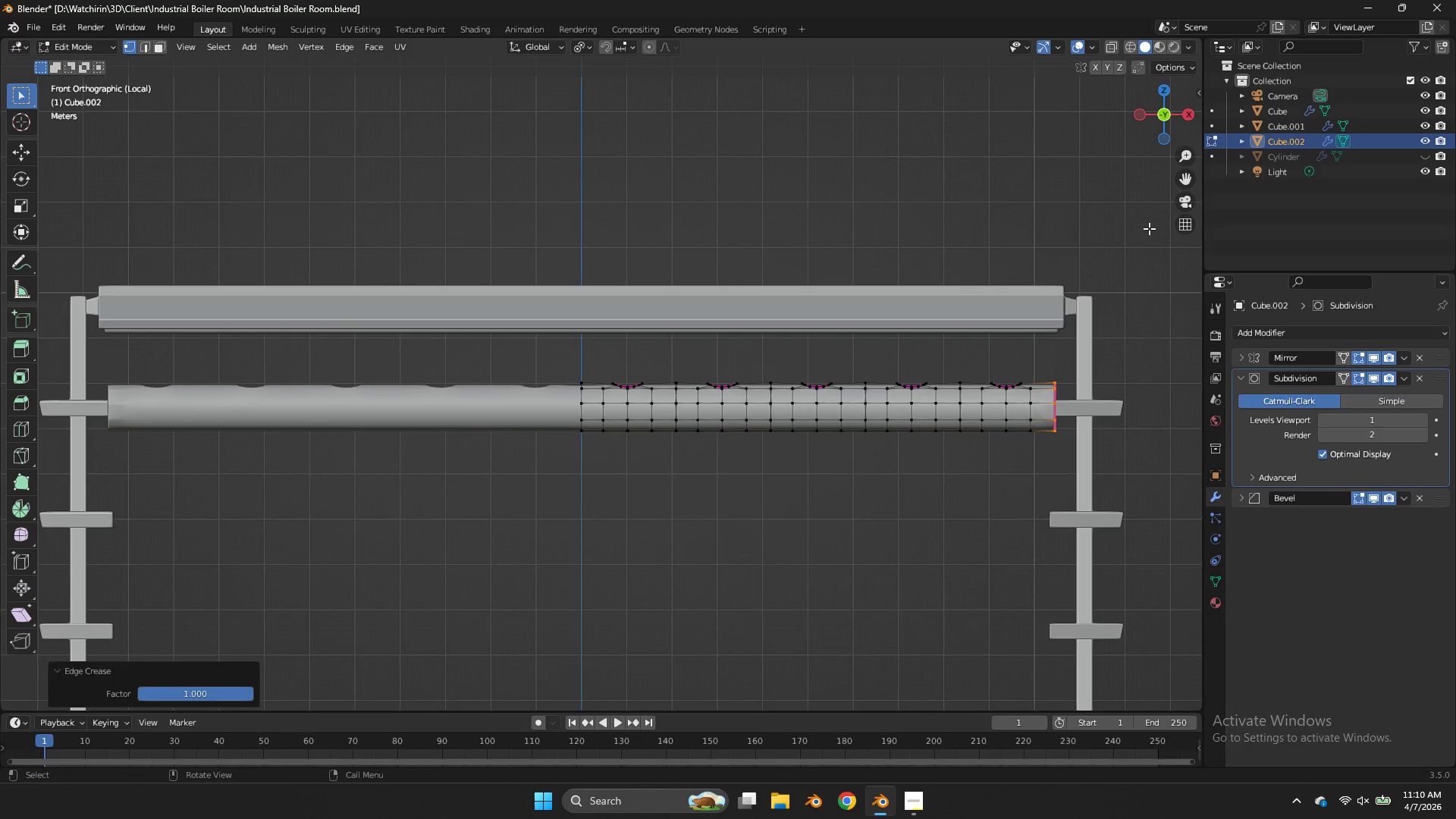 
key(Control+ControlLeft)
 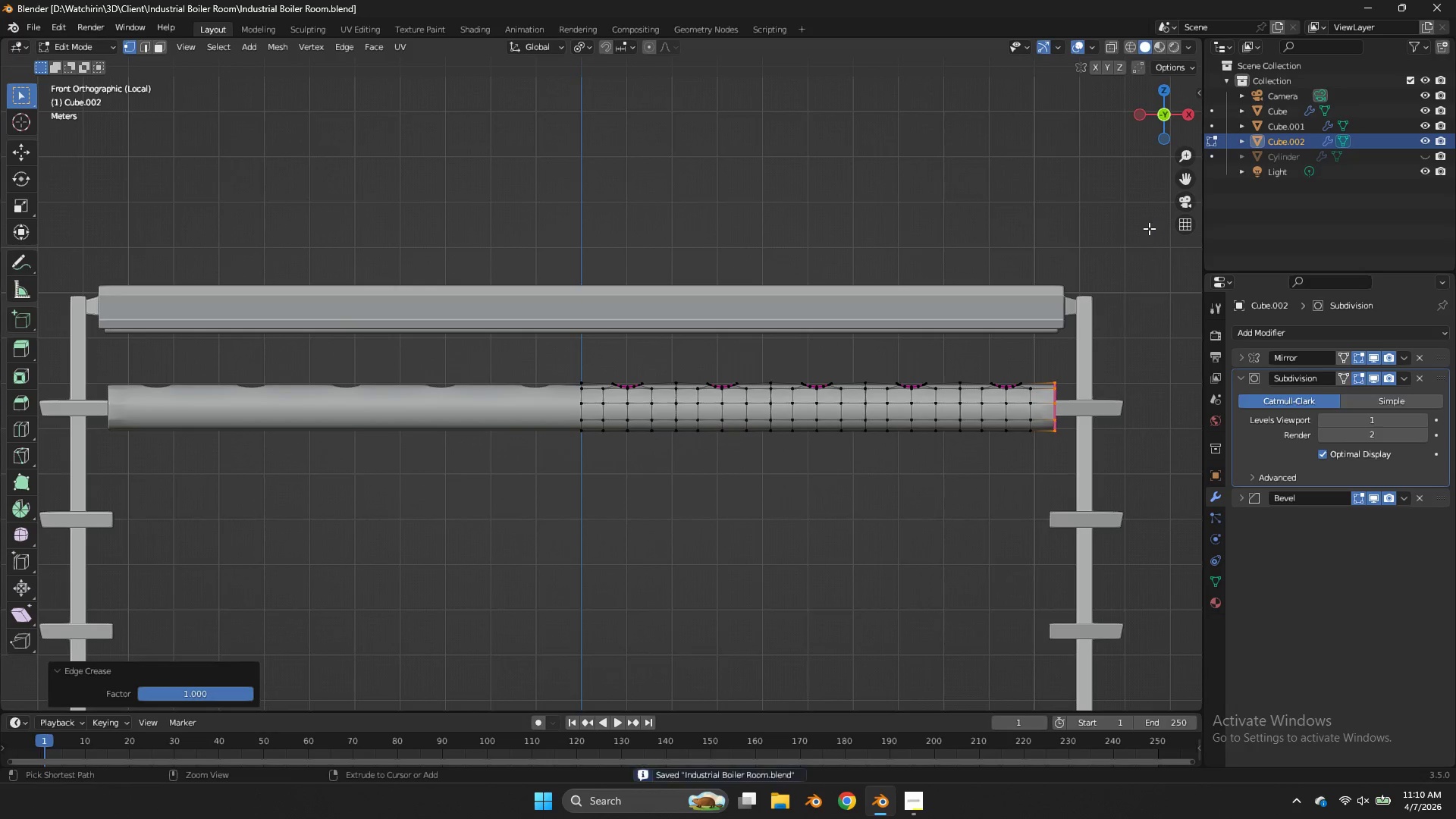 
key(Control+S)
 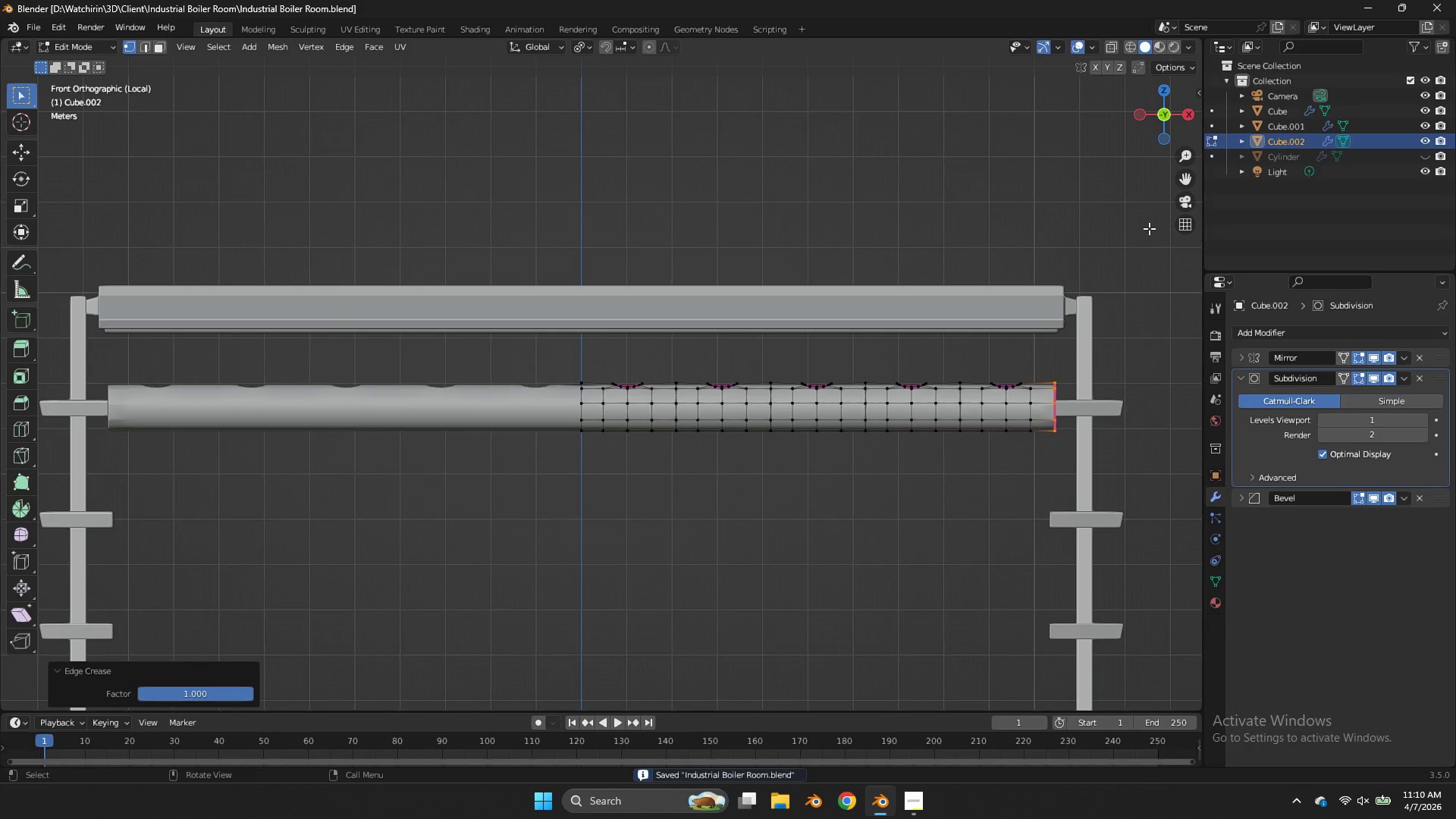 
key(Tab)
 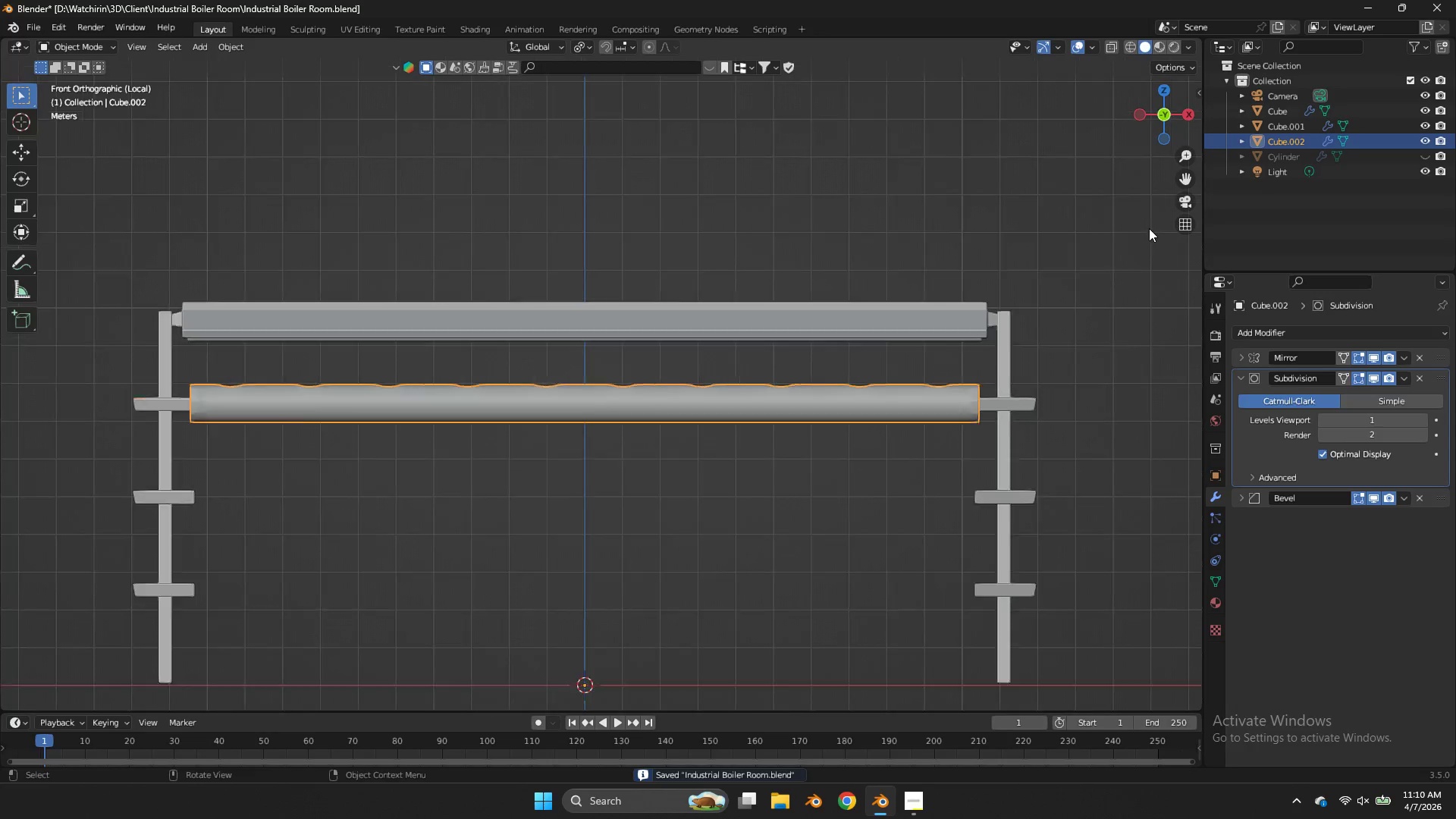 
key(Control+S)
 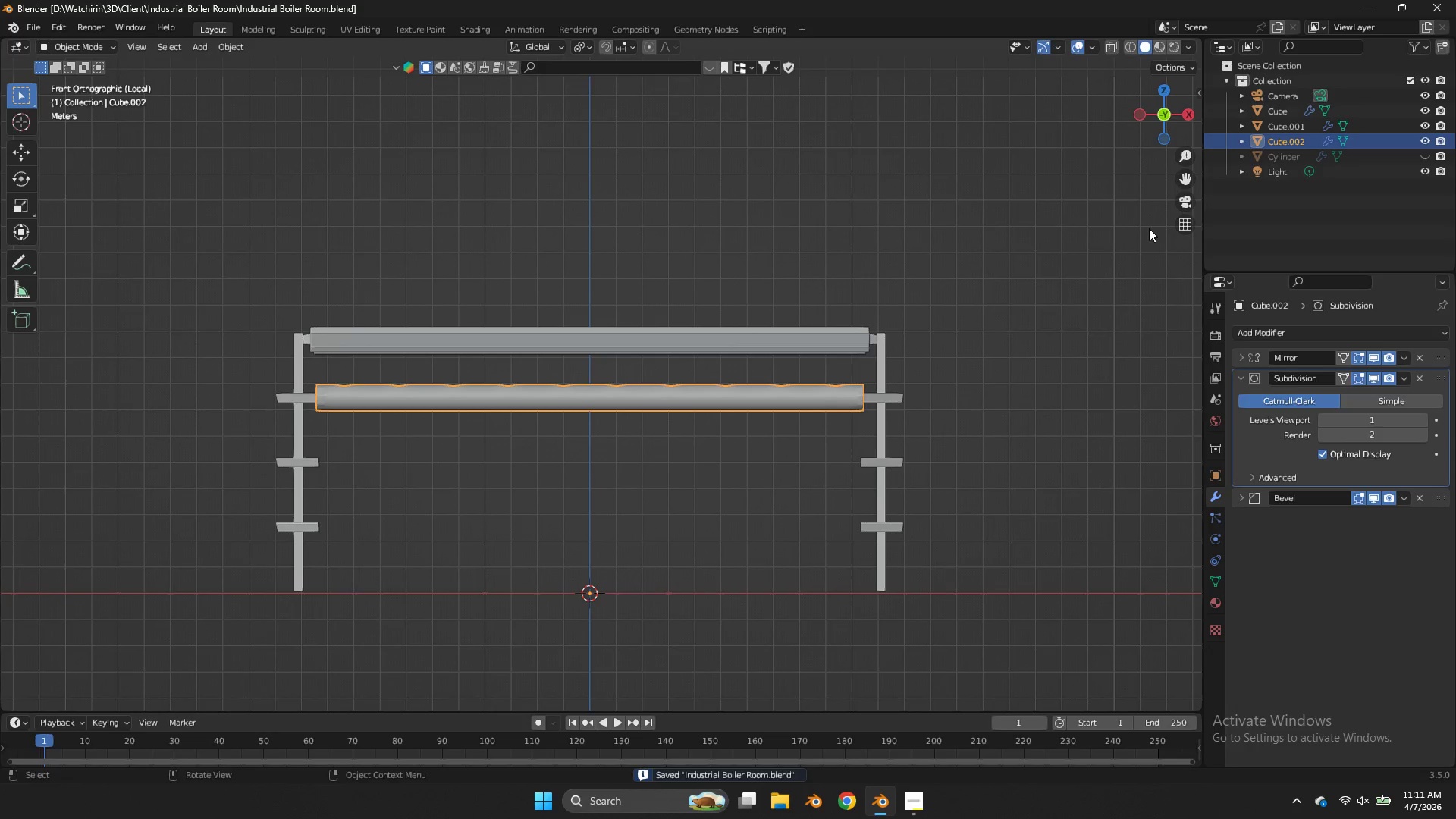 
scroll: coordinate [1149, 228], scroll_direction: down, amount: 3.0
 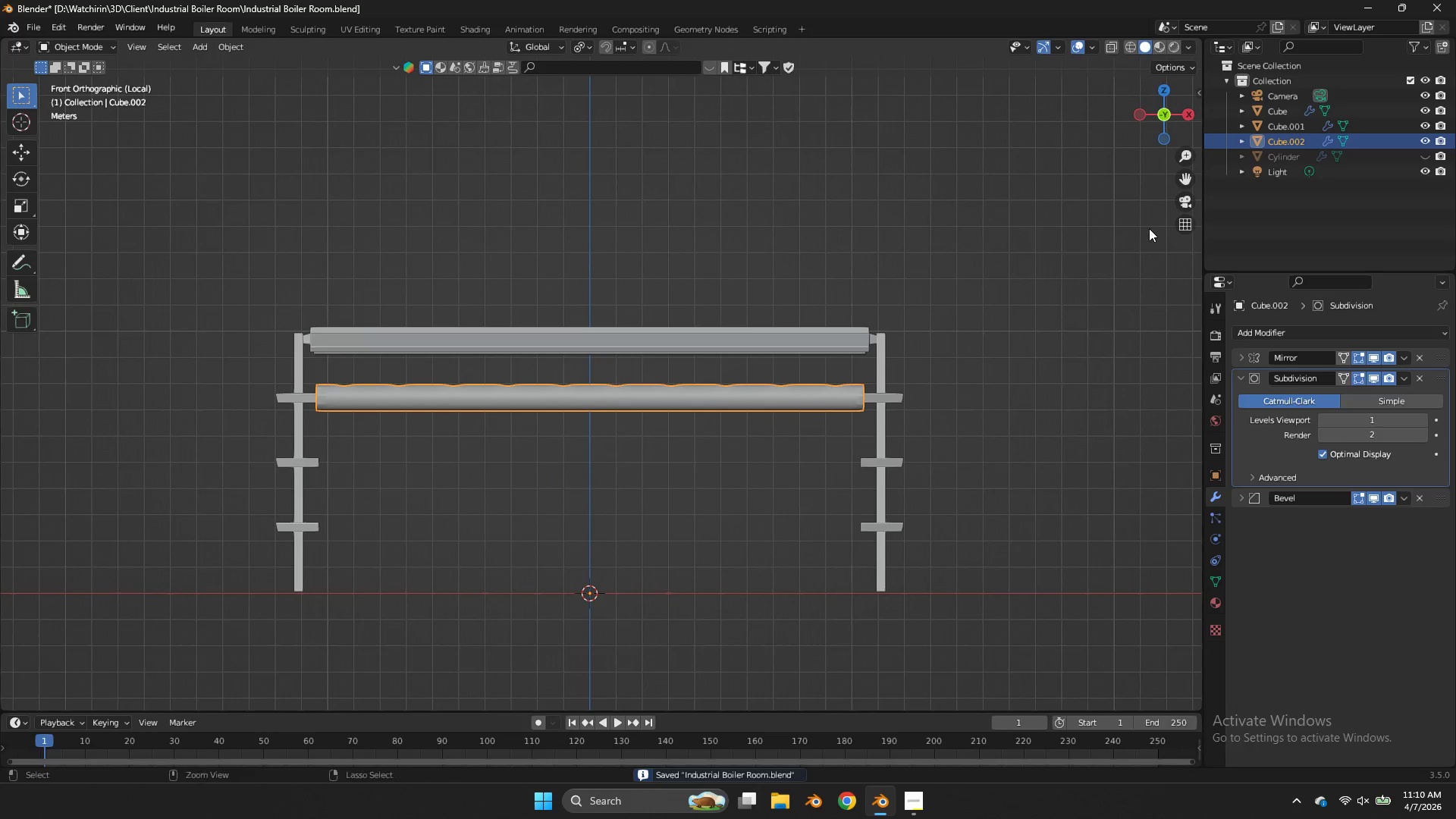 
key(Alt+AltLeft)
 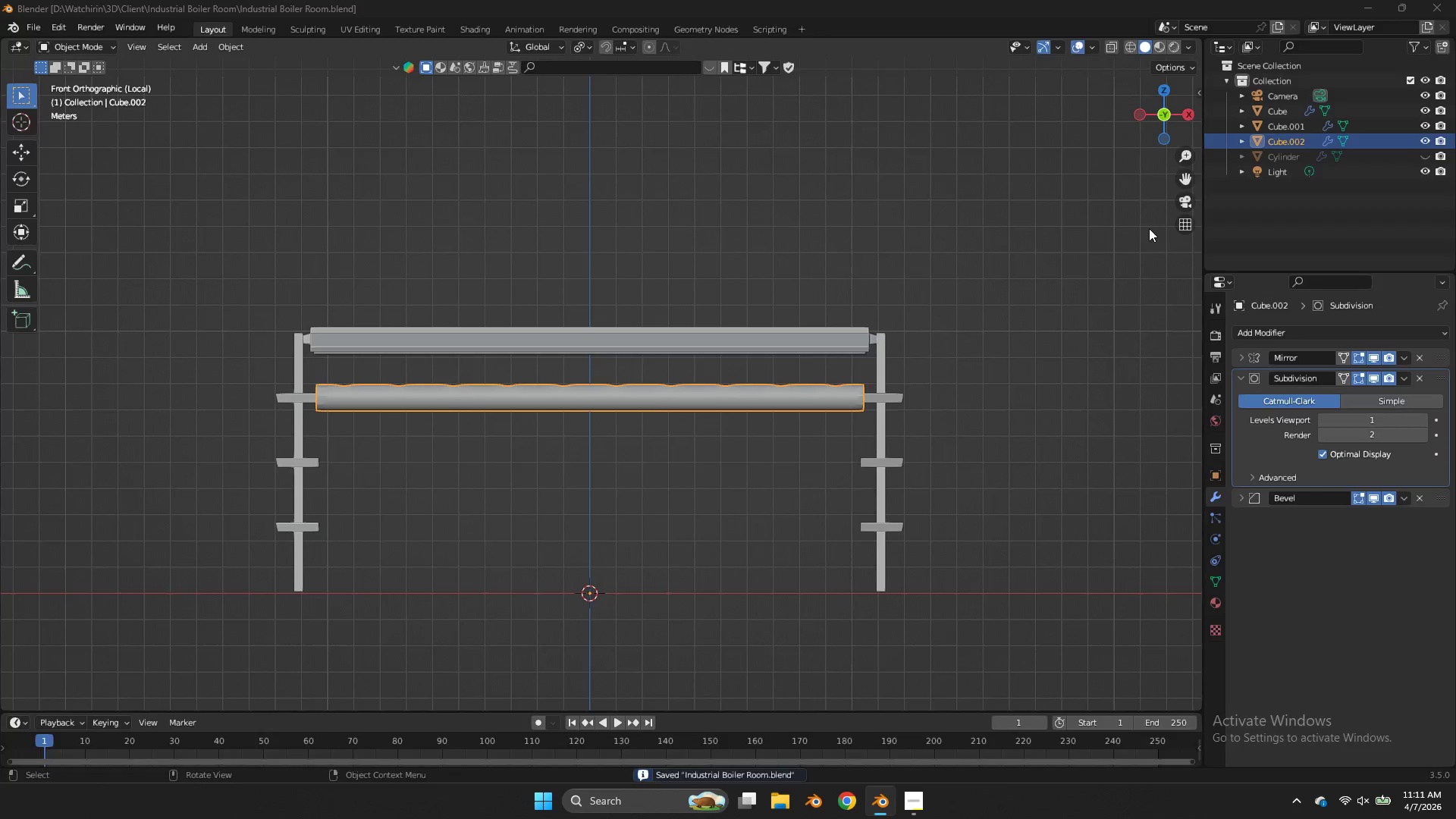 
key(Alt+Tab)